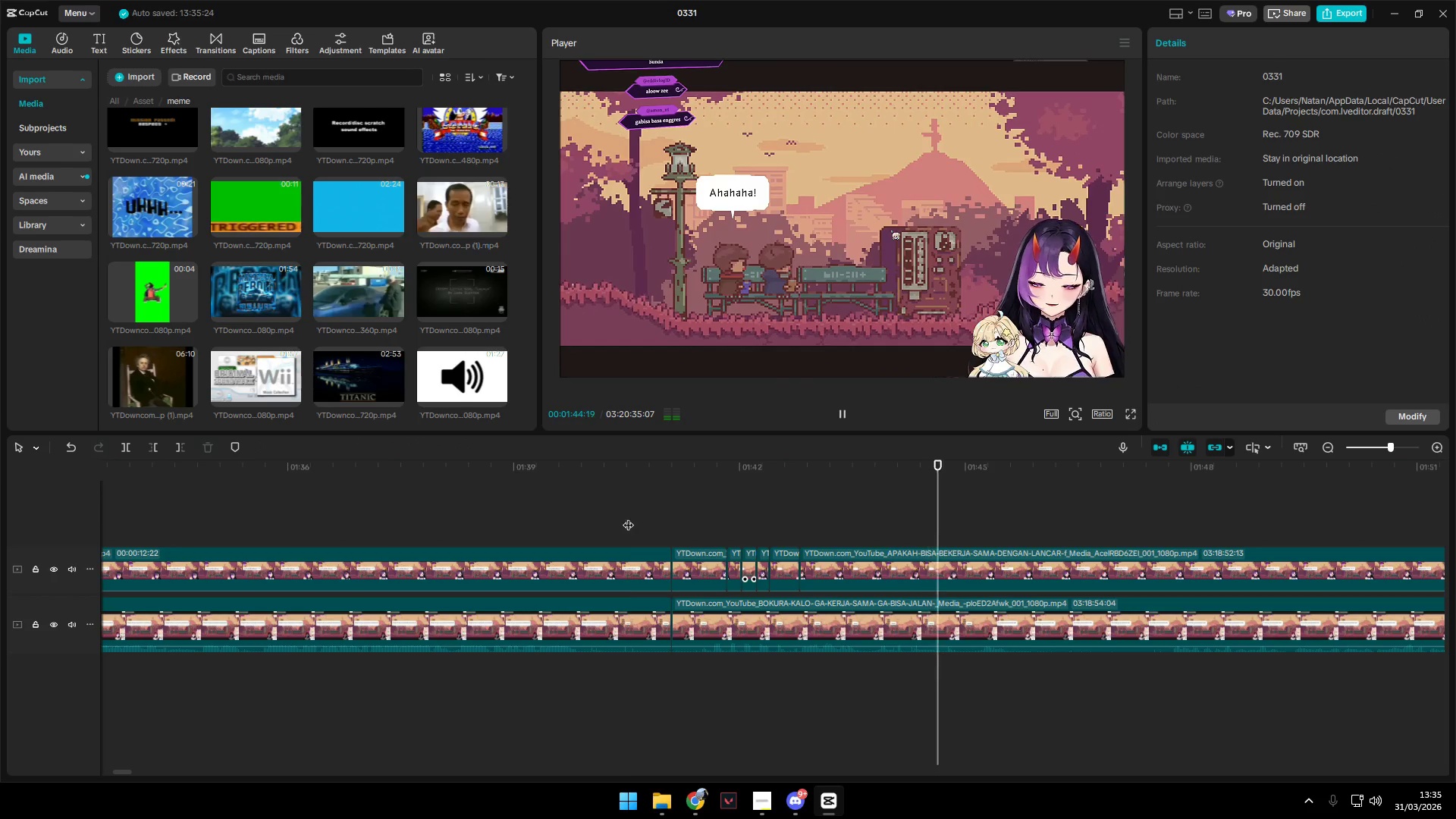 
key(Space)
 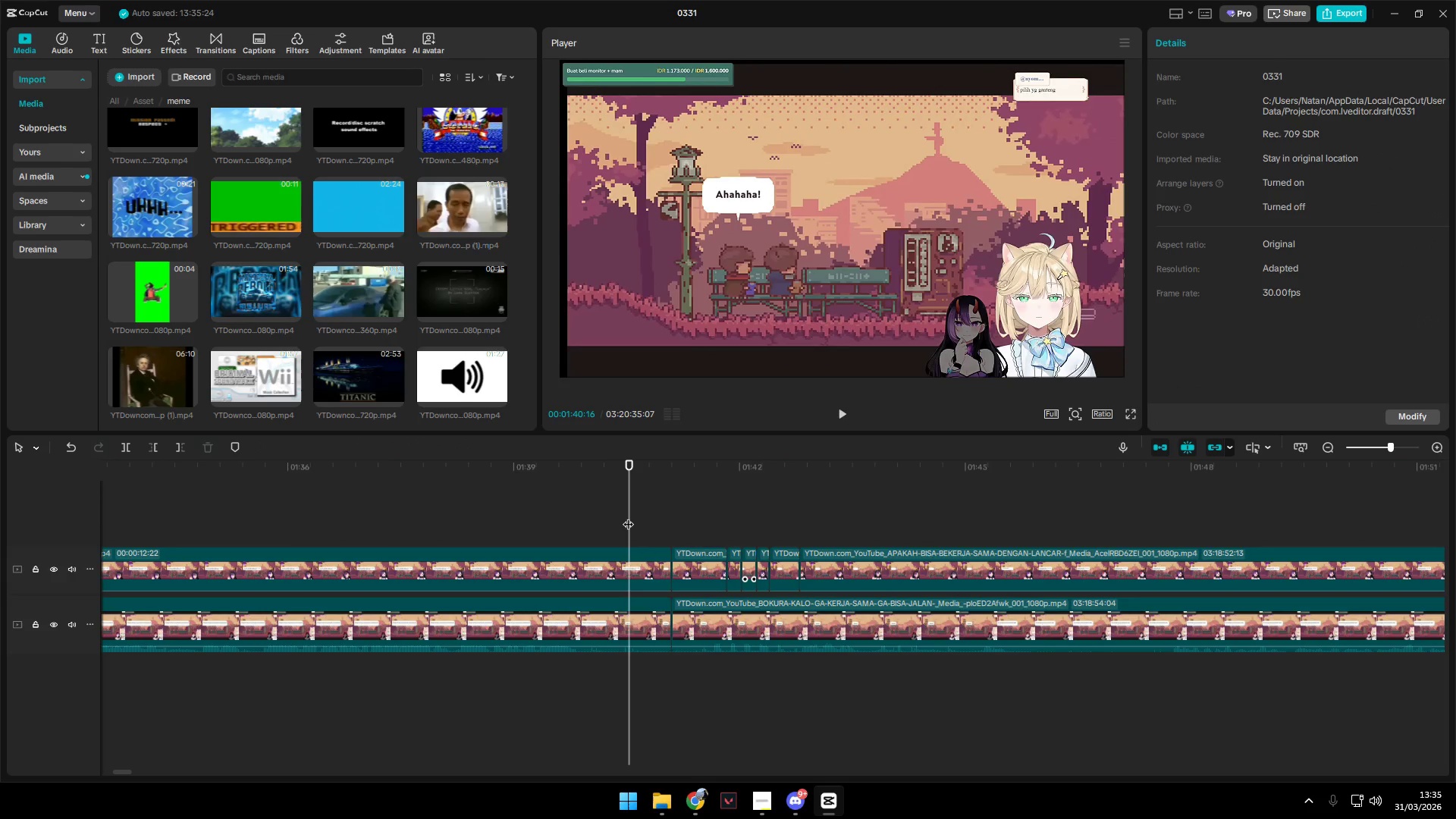 
key(Space)
 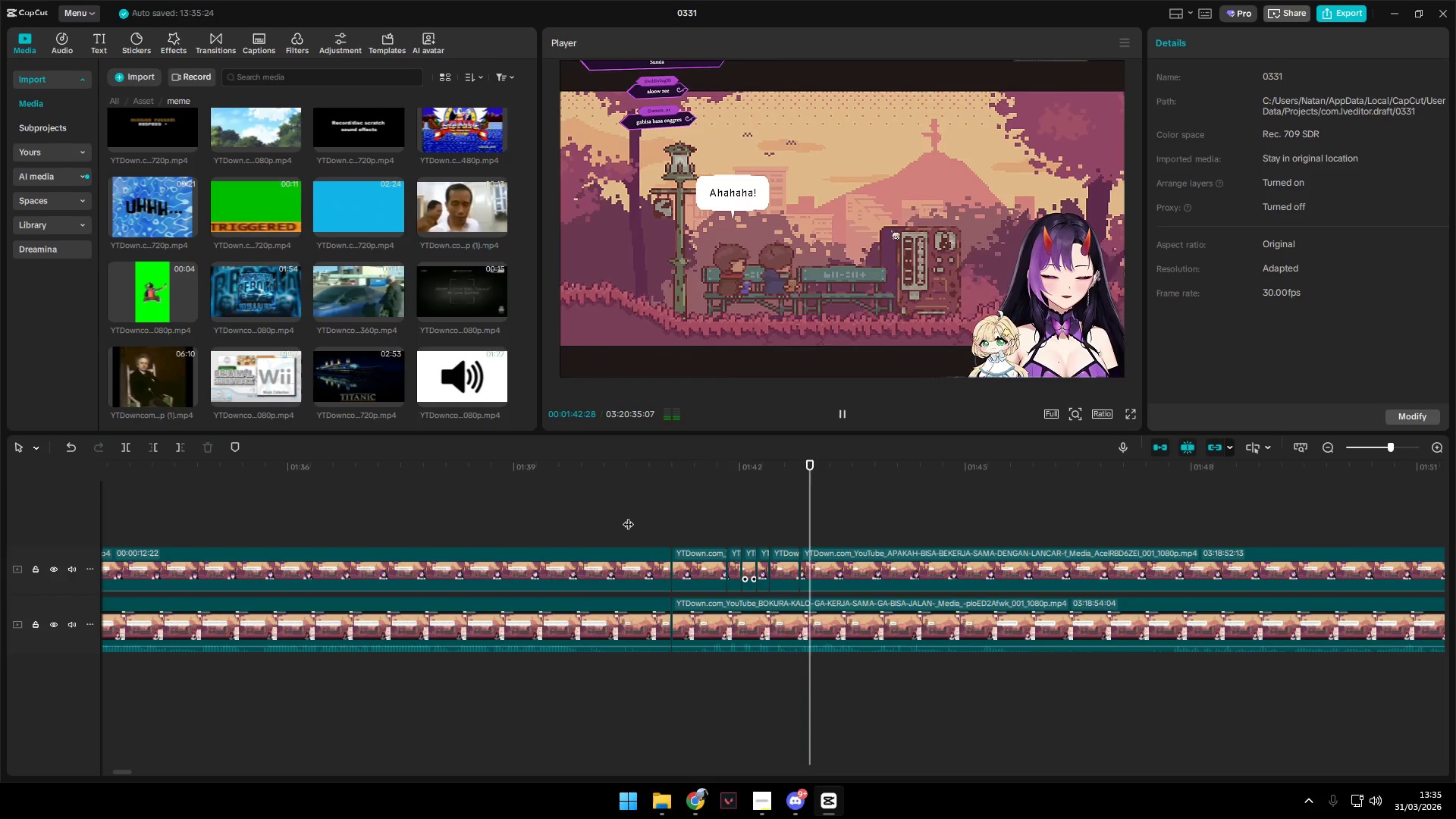 
key(Space)
 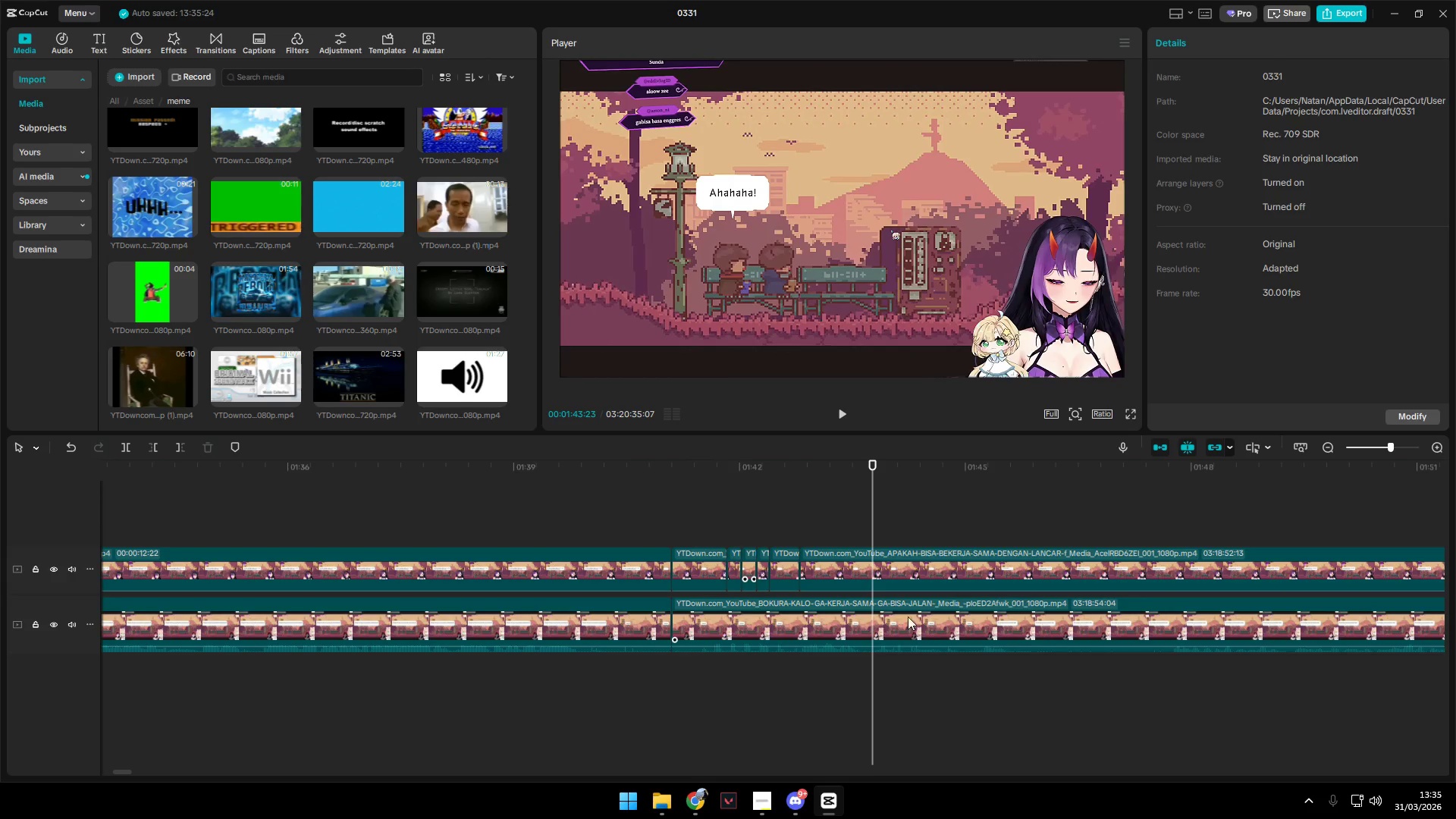 
left_click([882, 566])
 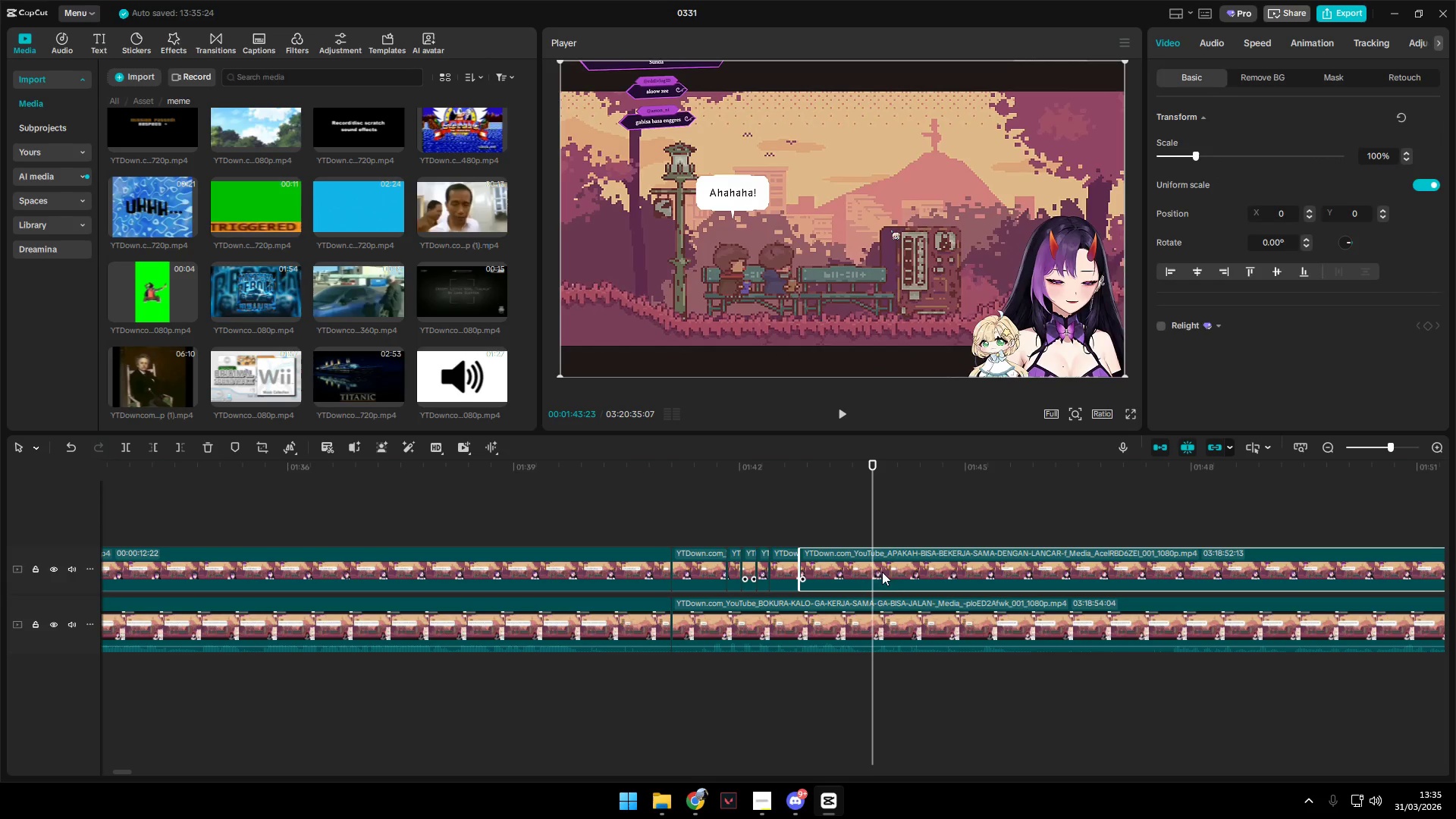 
hold_key(key=ShiftLeft, duration=0.33)
 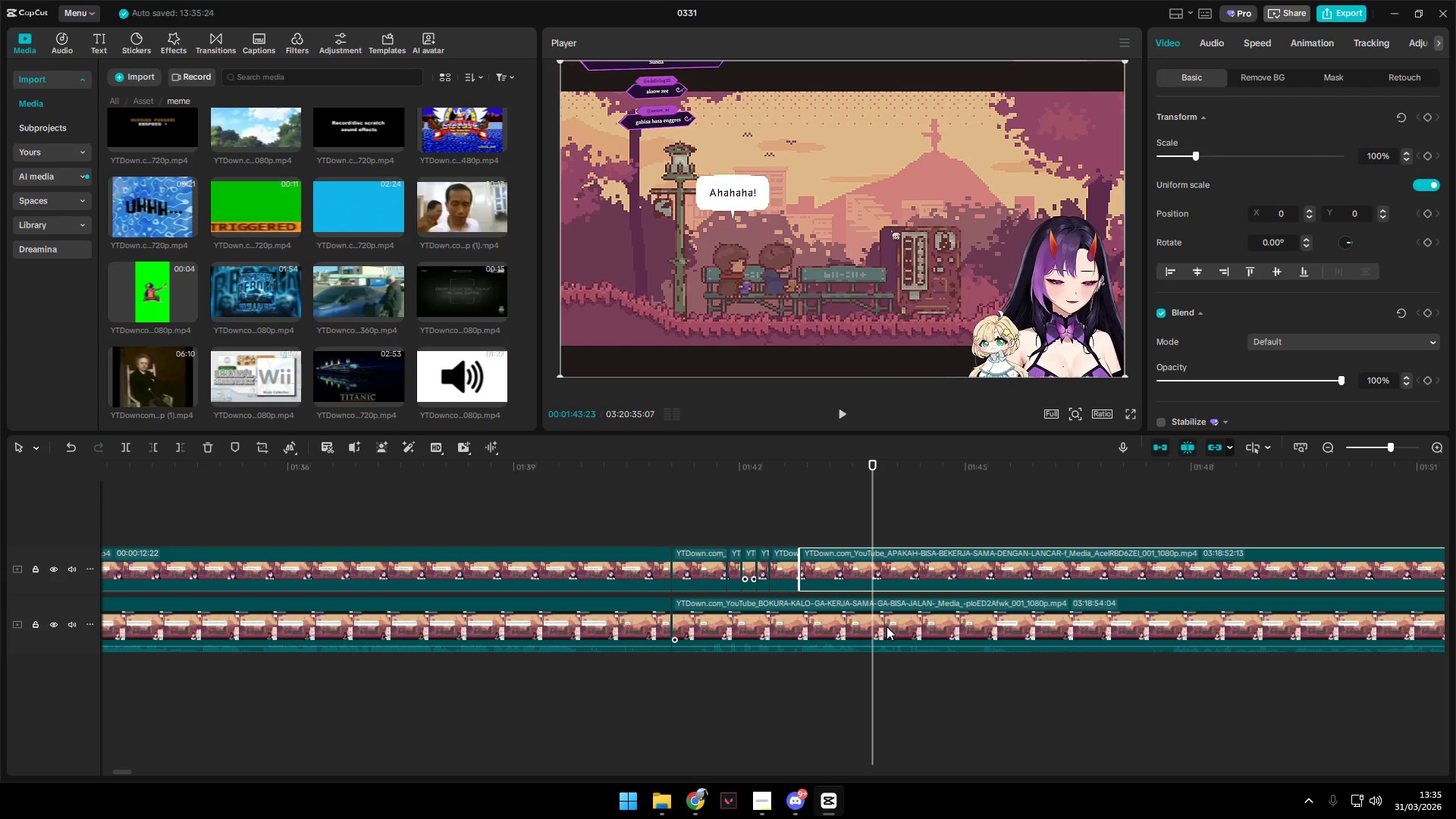 
key(Shift+E)
 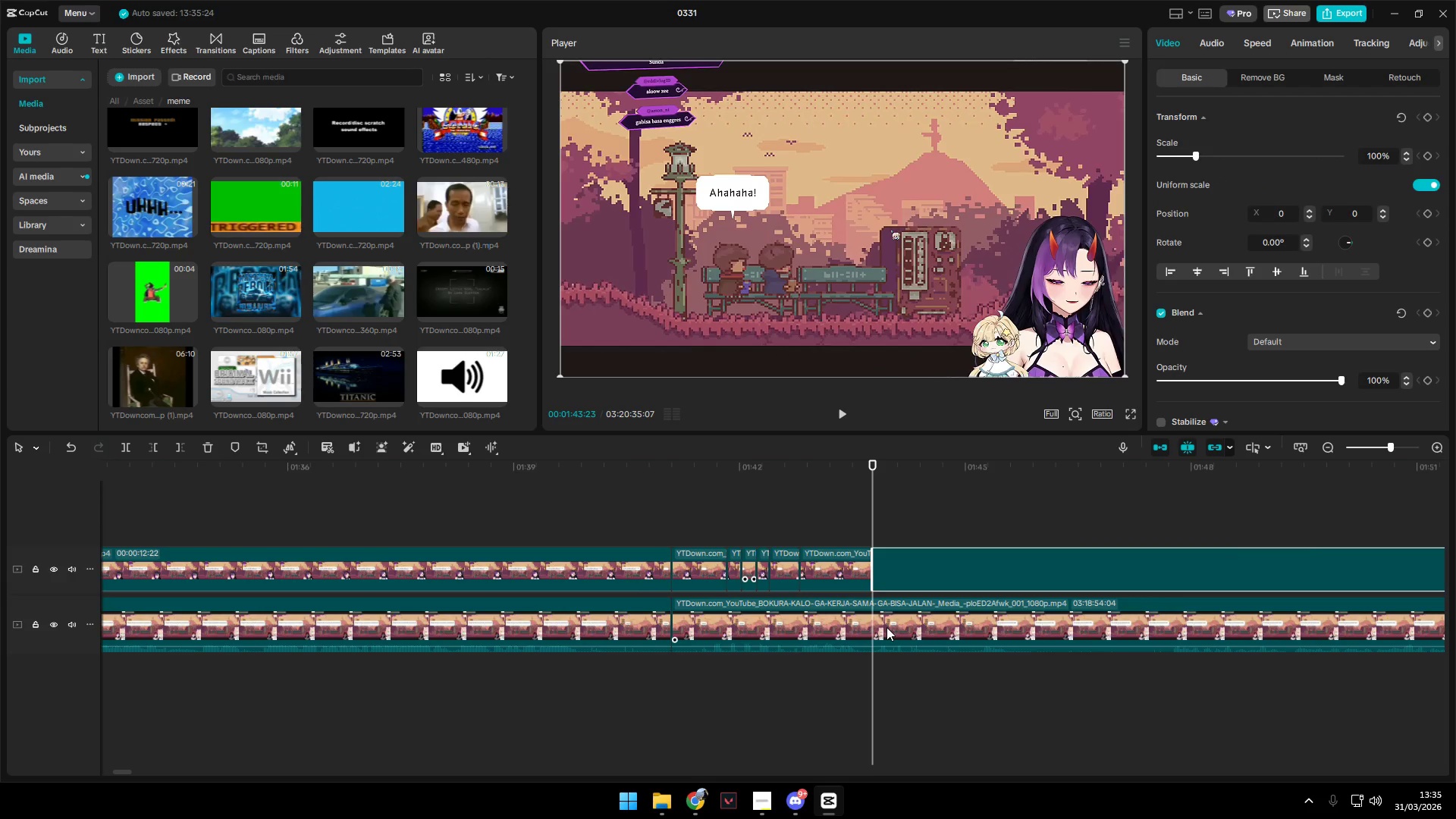 
left_click([886, 627])
 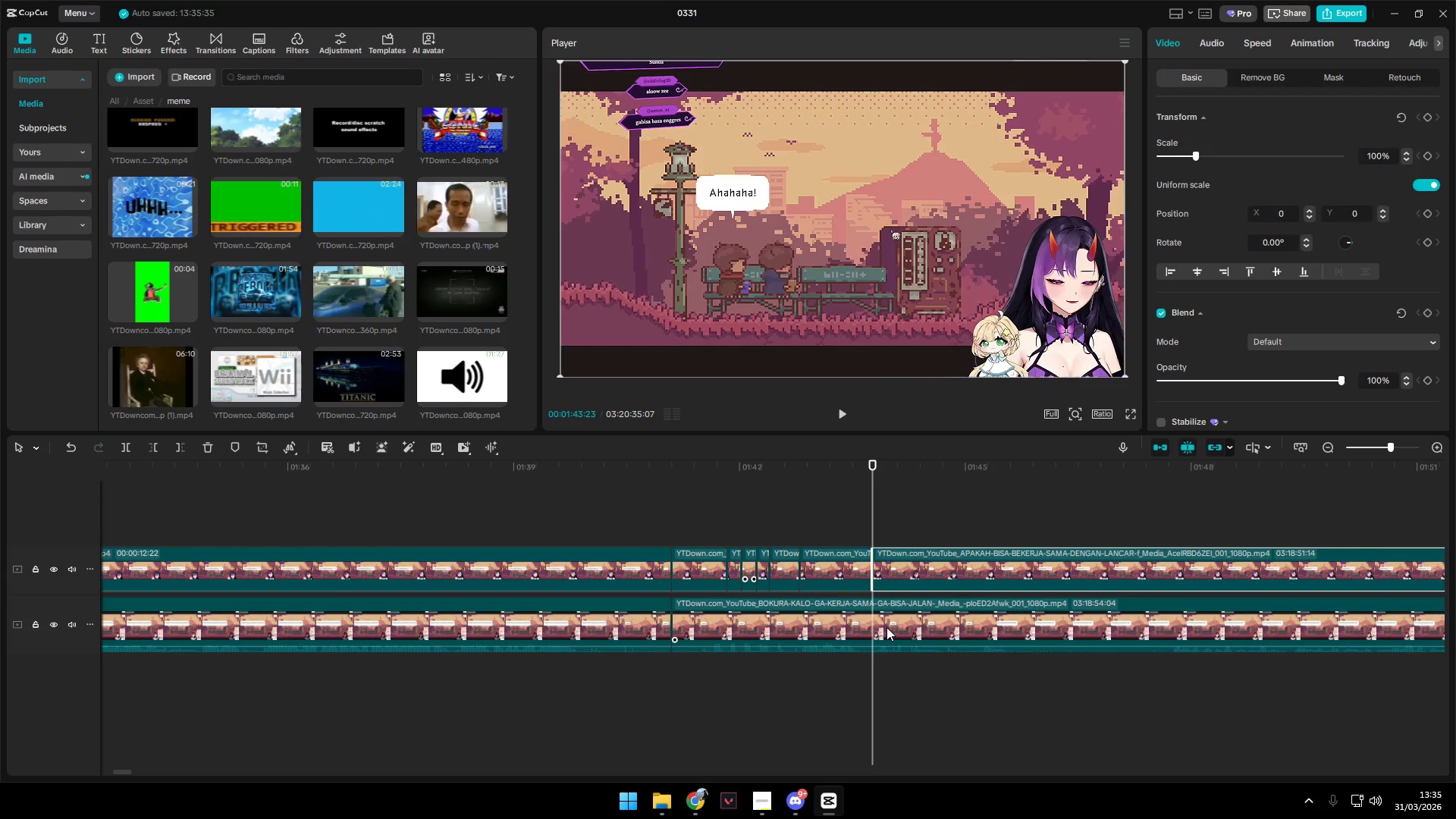 
key(Shift+E)
 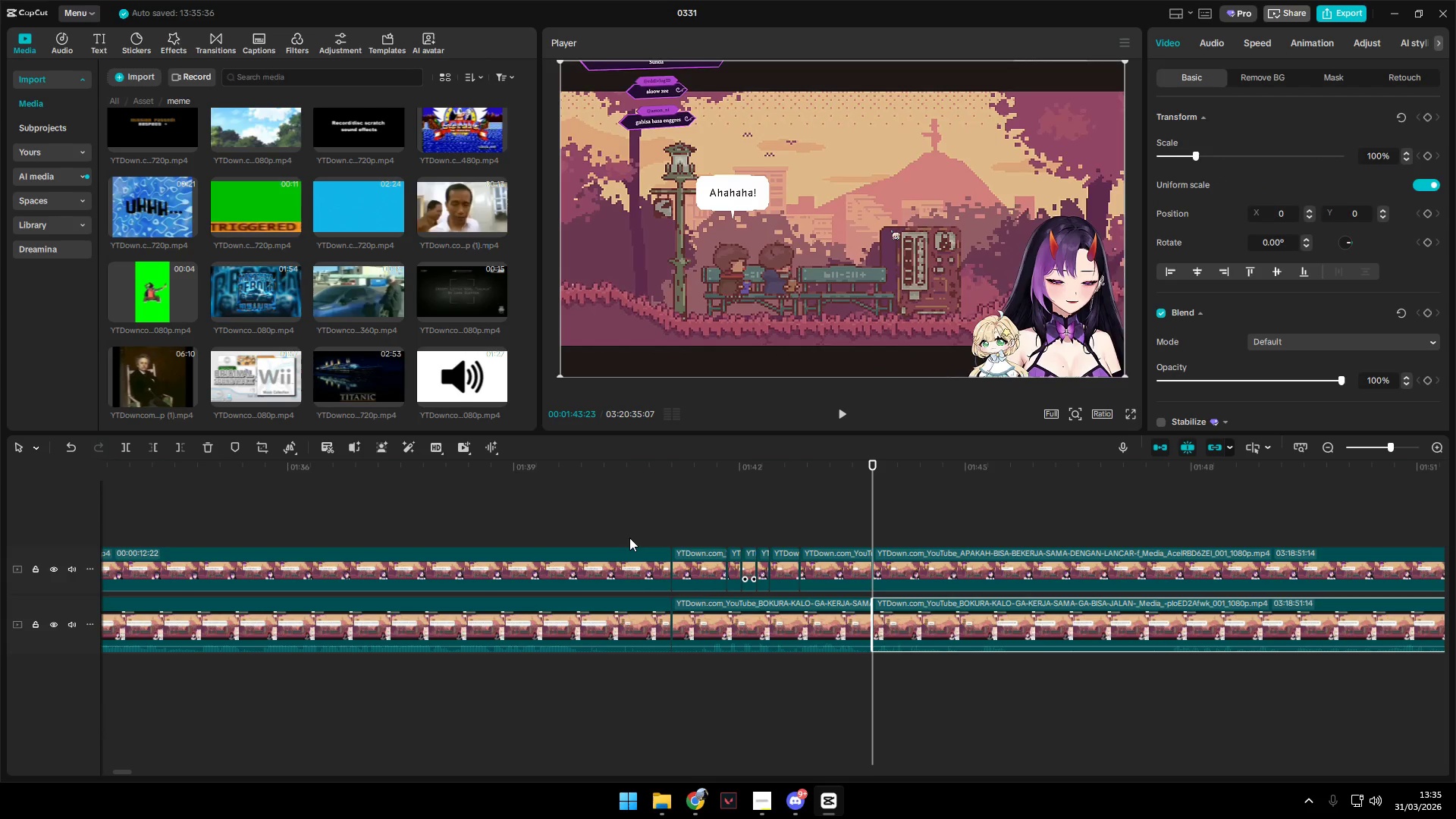 
left_click([683, 533])
 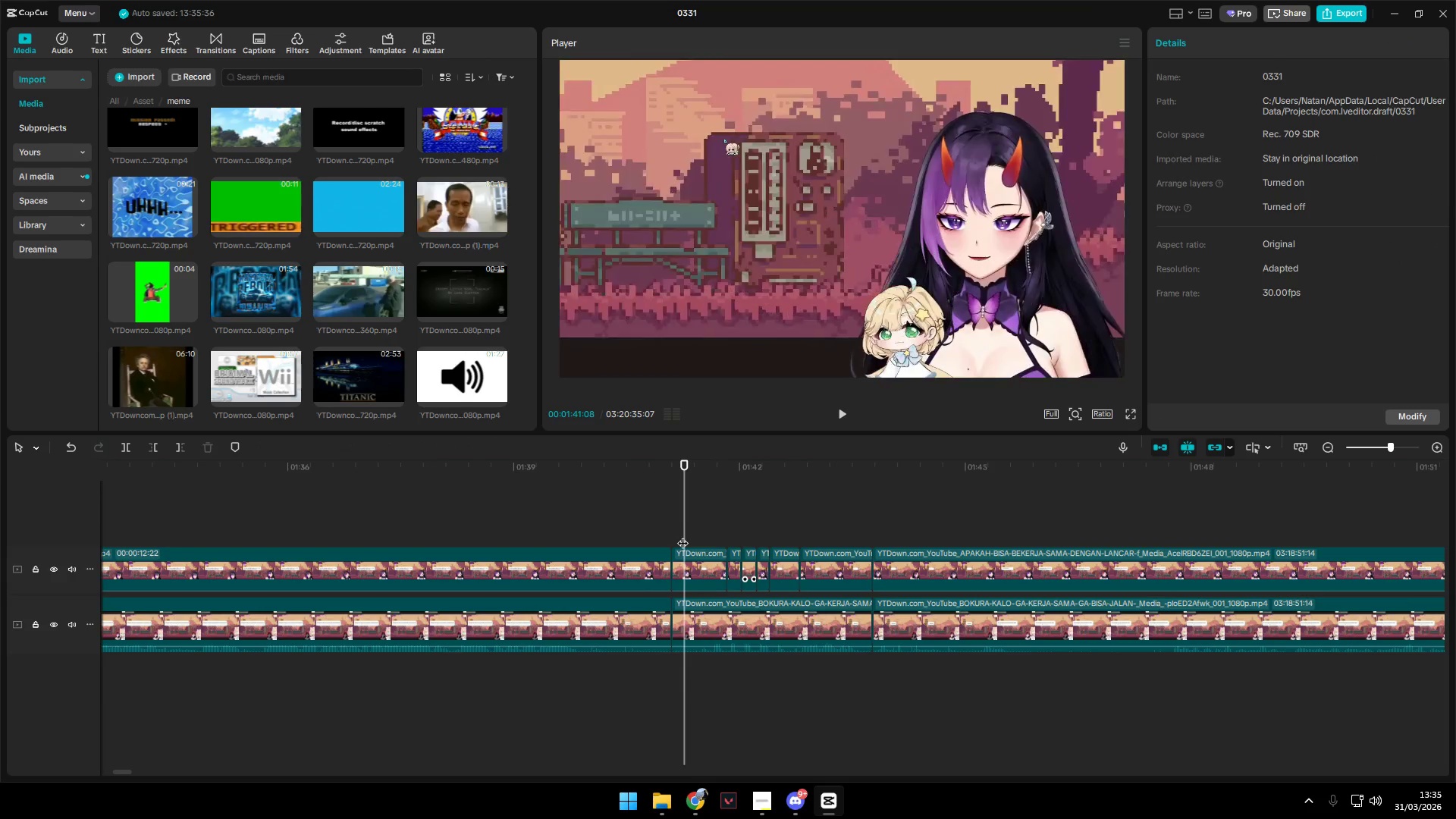 
key(Space)
 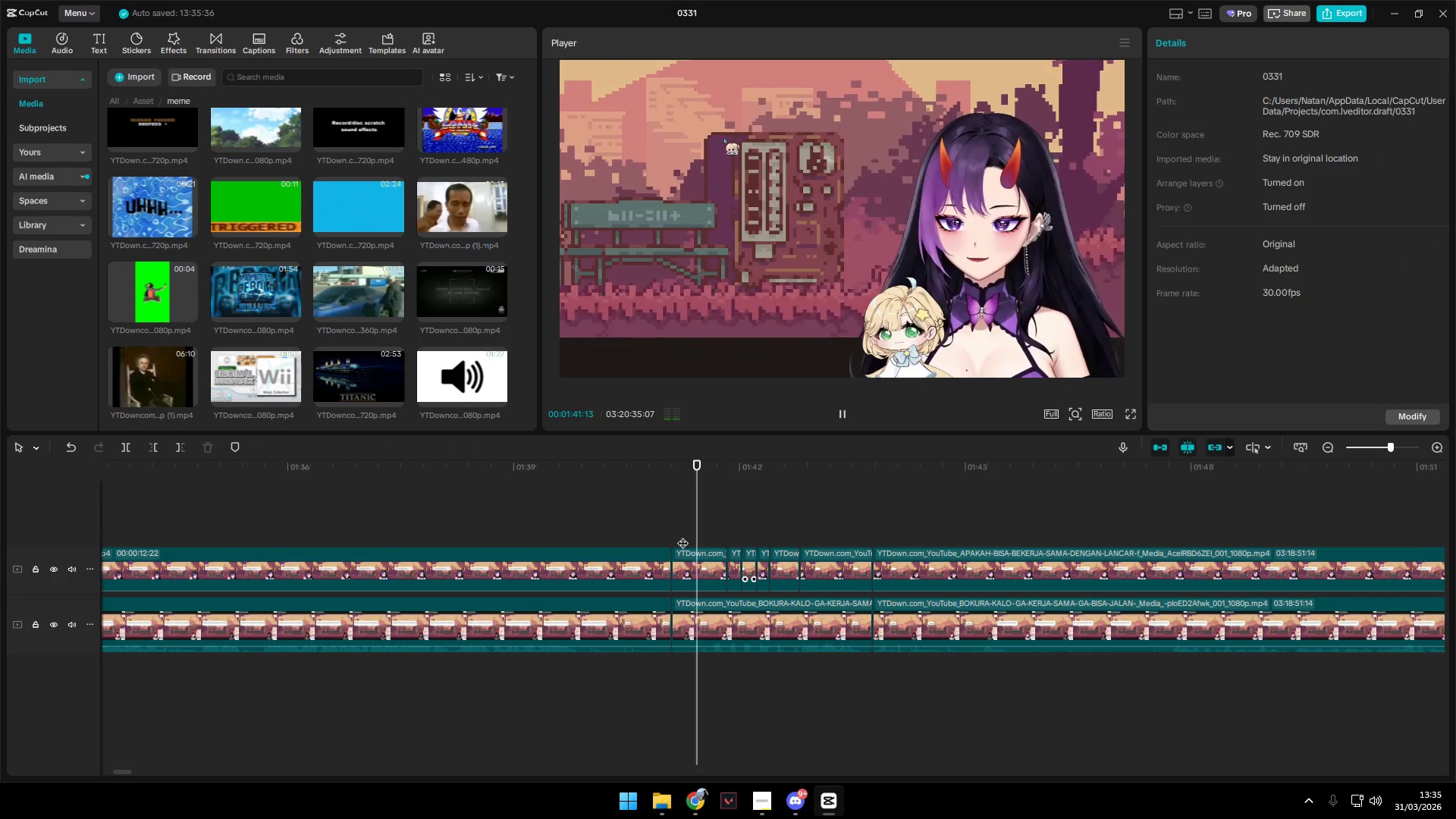 
key(Space)
 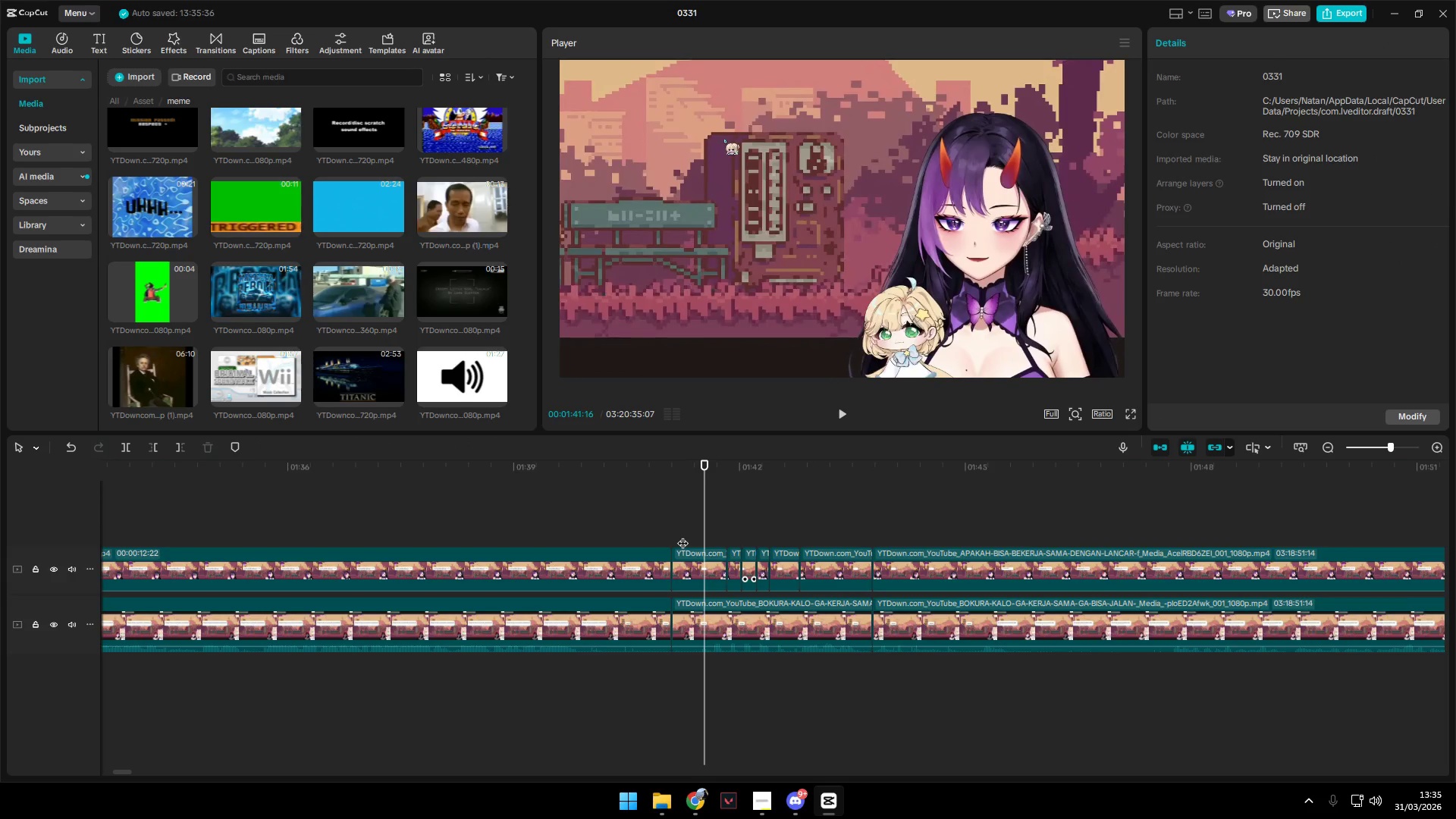 
key(Space)
 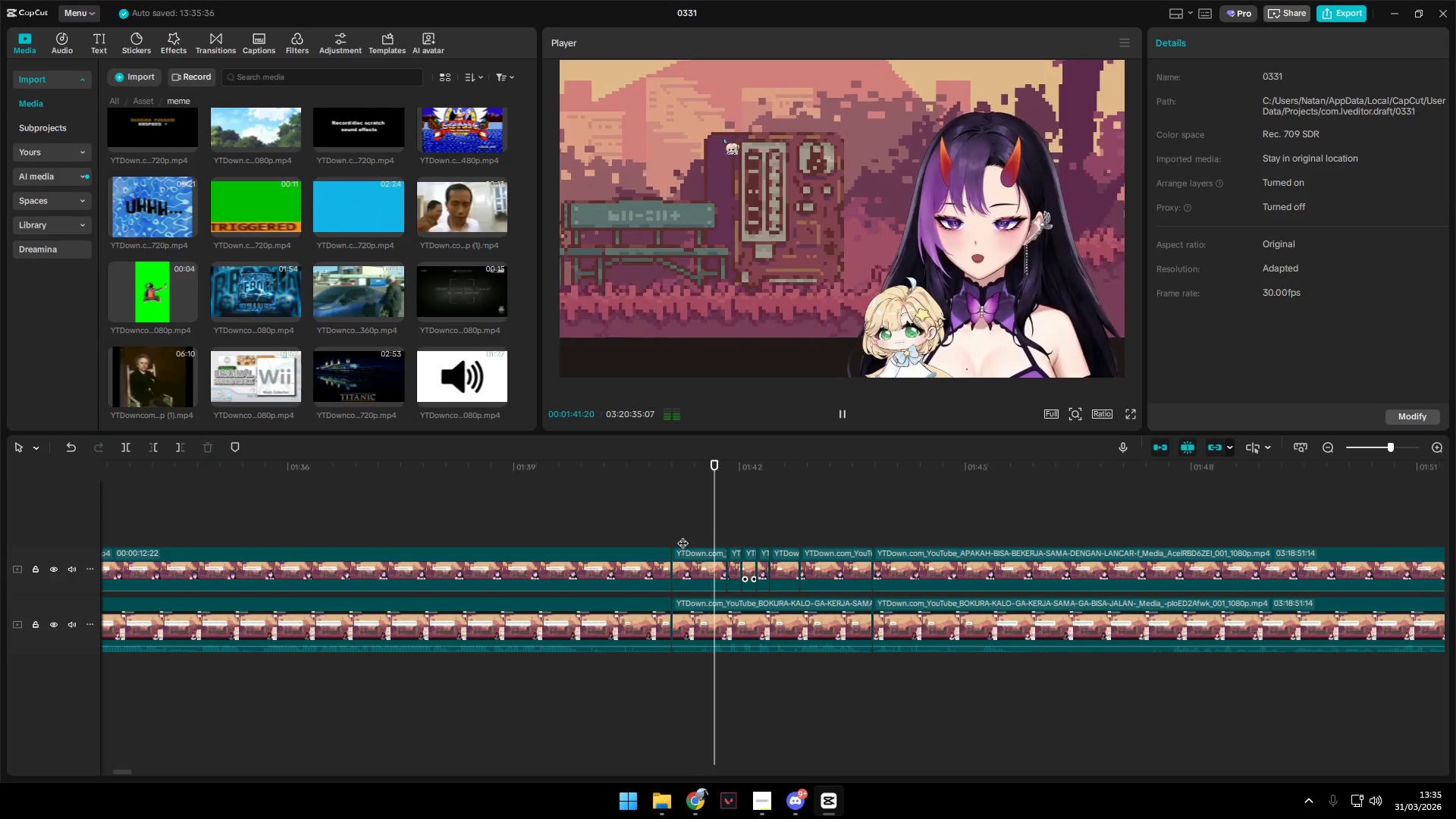 
key(Space)
 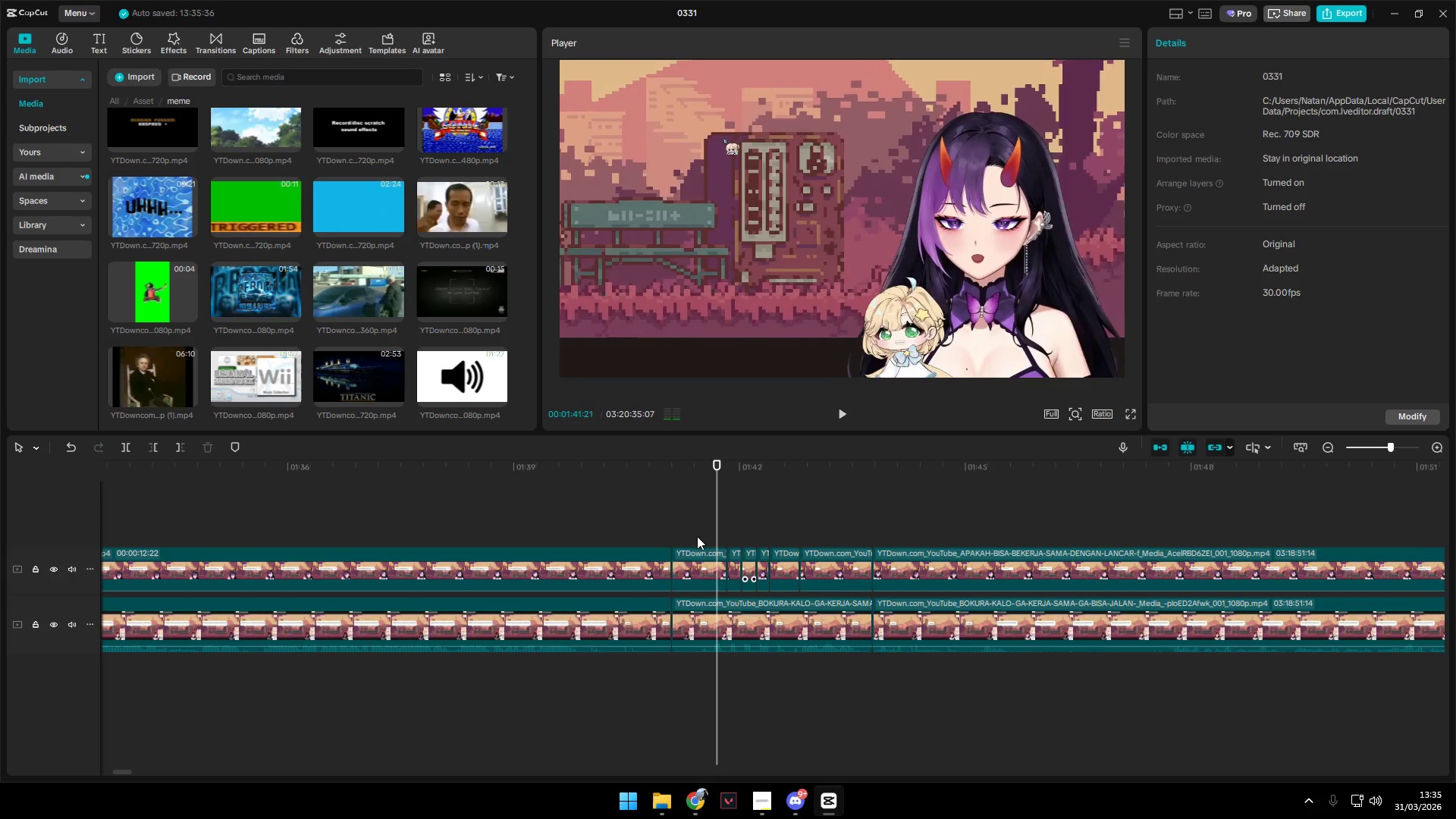 
left_click([701, 535])
 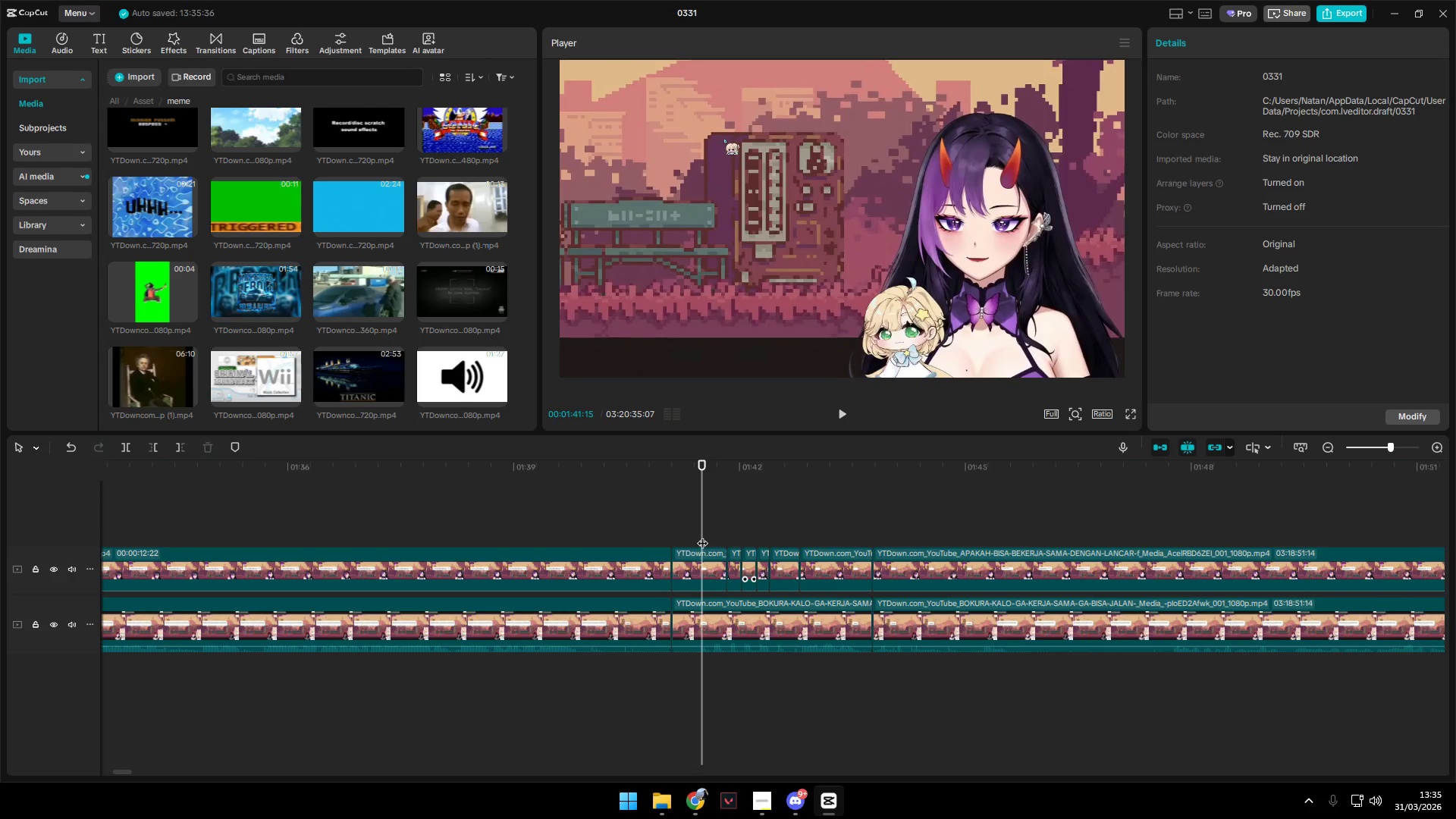 
left_click_drag(start_coordinate=[701, 535], to_coordinate=[710, 536])
 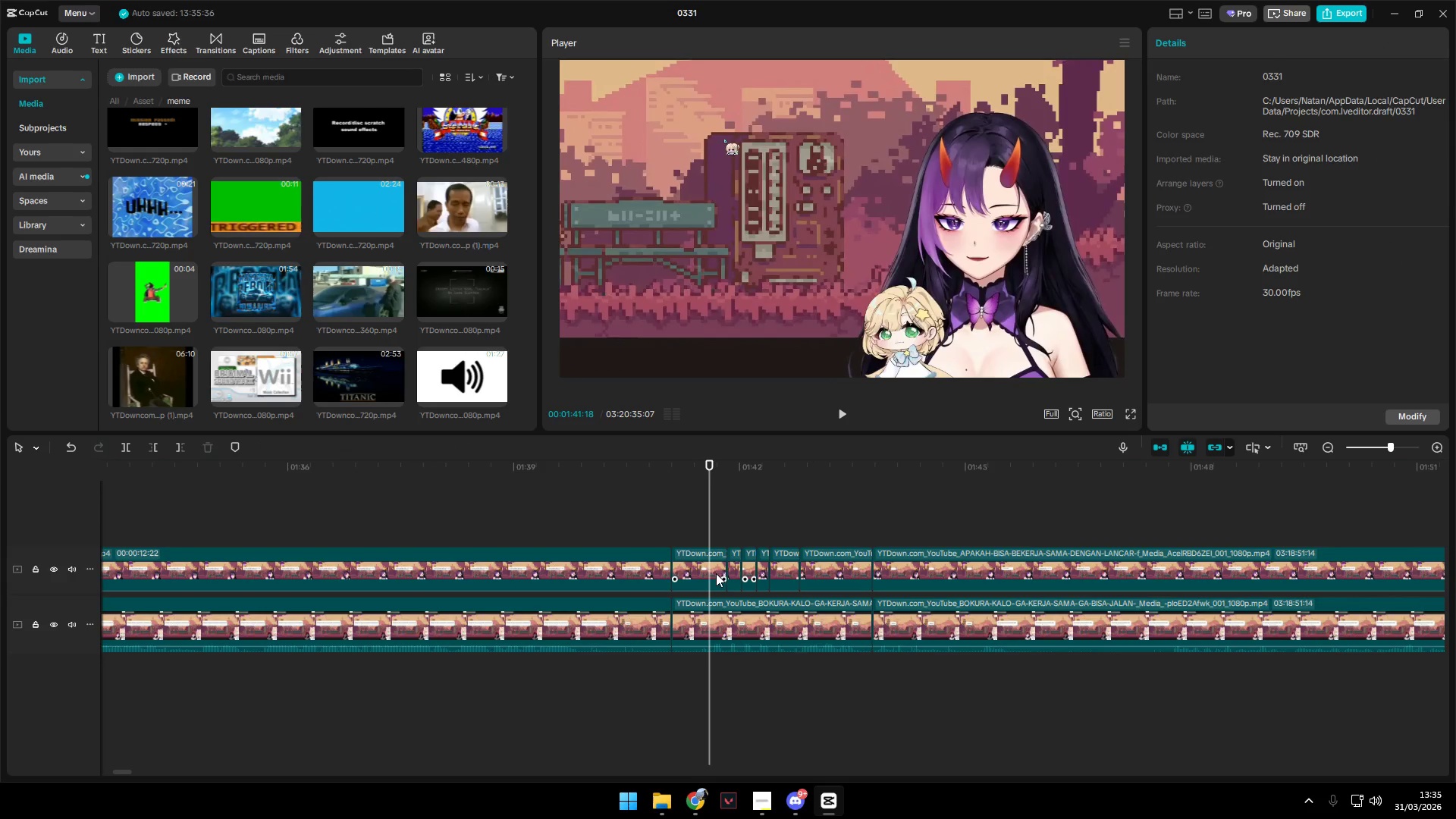 
left_click([714, 573])
 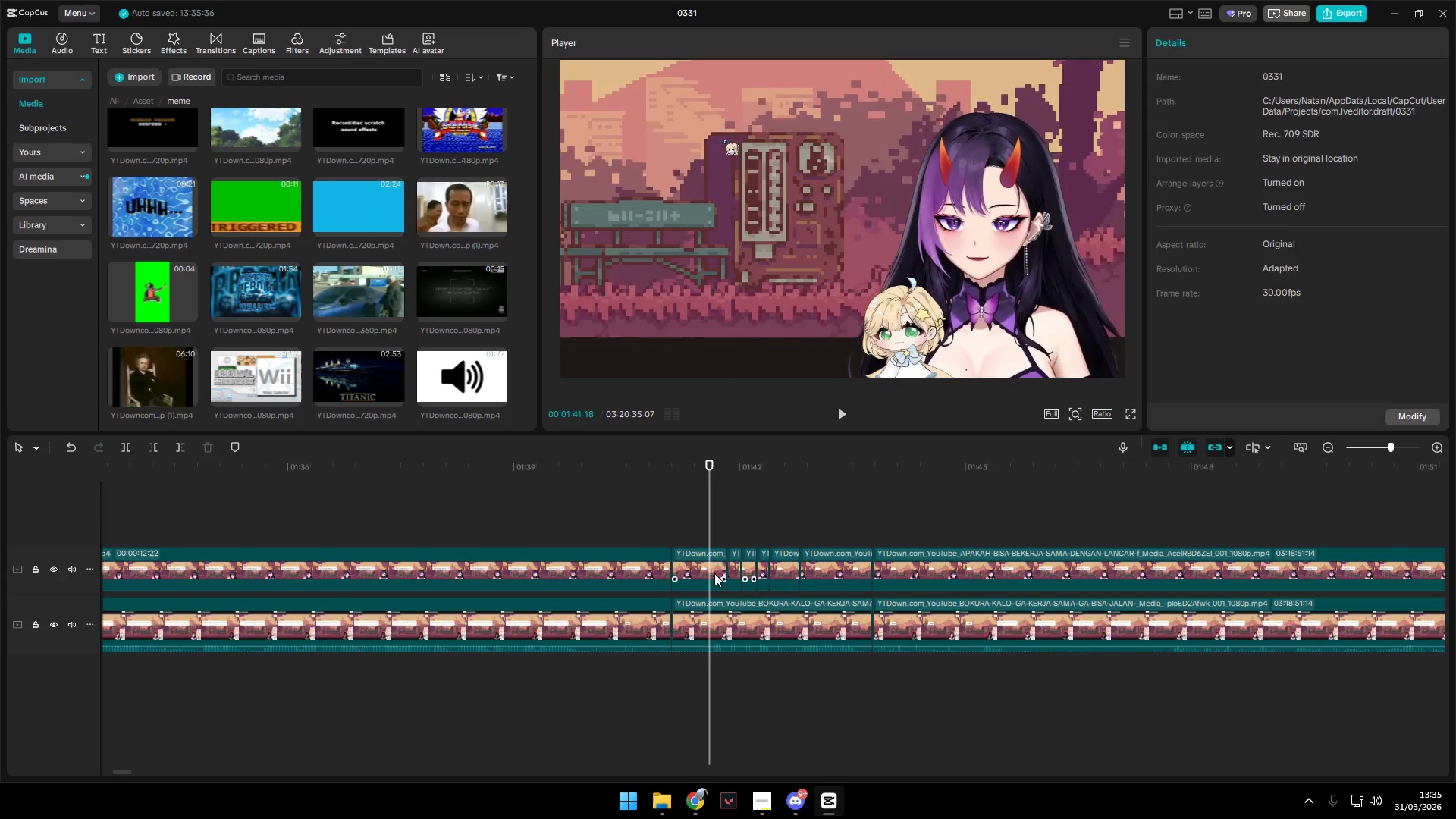 
key(Shift+E)
 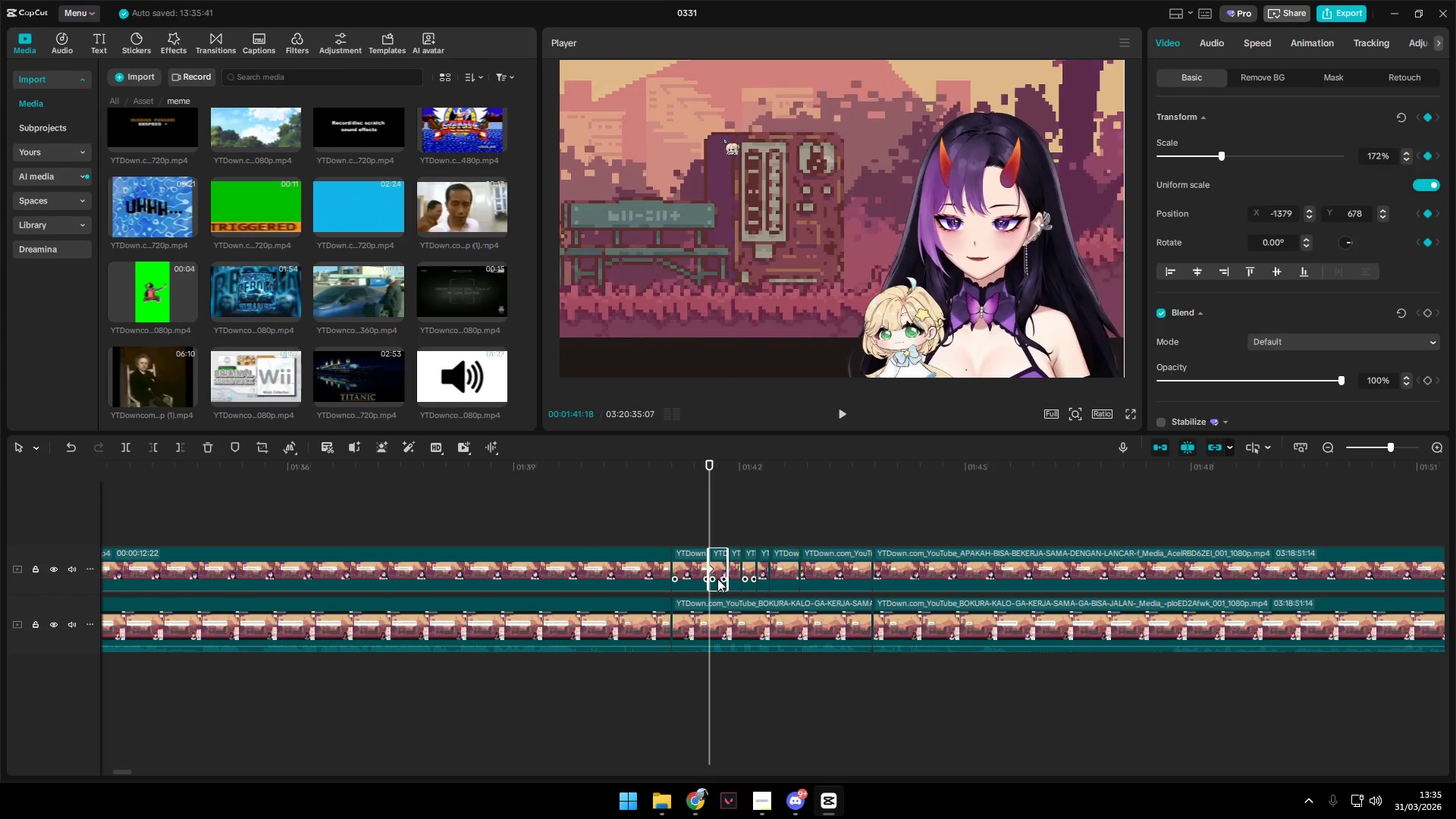 
hold_key(key=ControlLeft, duration=1.5)
hold_key(key=ControlLeft, duration=1.06)
scroll: coordinate [731, 591], scroll_direction: up, amount: 41.0
 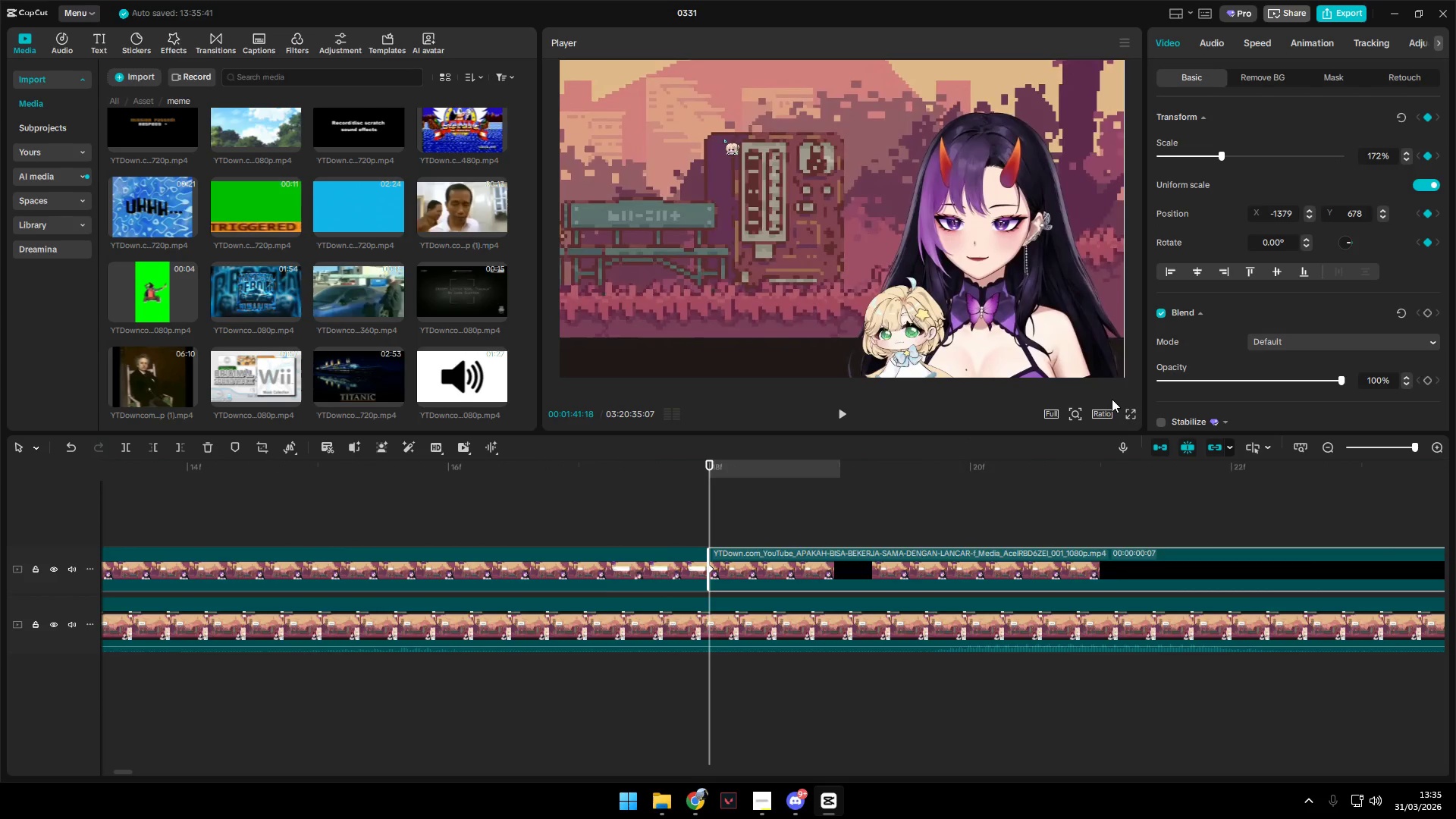 
hold_key(key=ControlLeft, duration=7.12)
left_click_drag(start_coordinate=[1069, 287], to_coordinate=[1097, 254])
 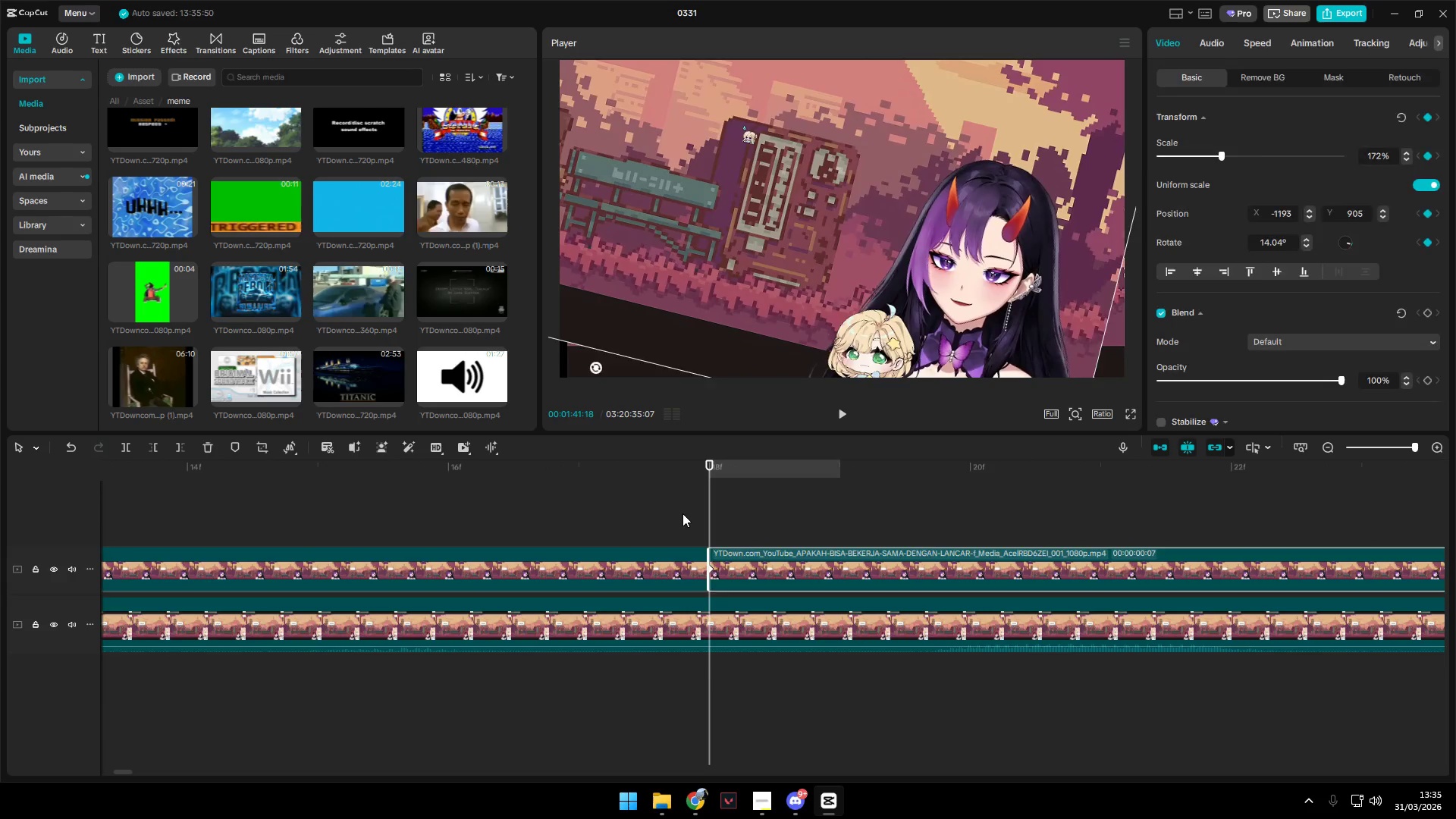 
key(Space)
 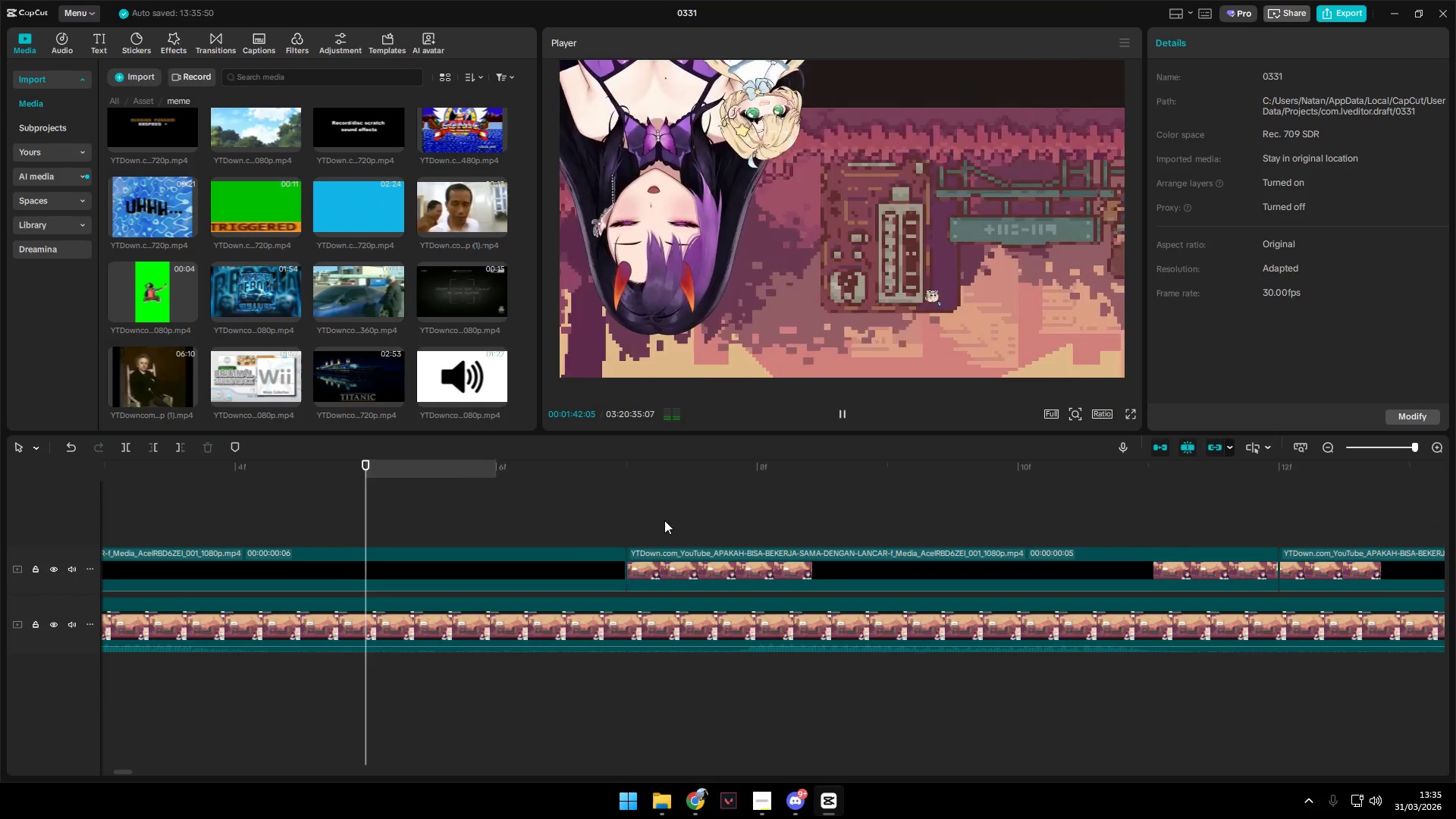 
key(Space)
 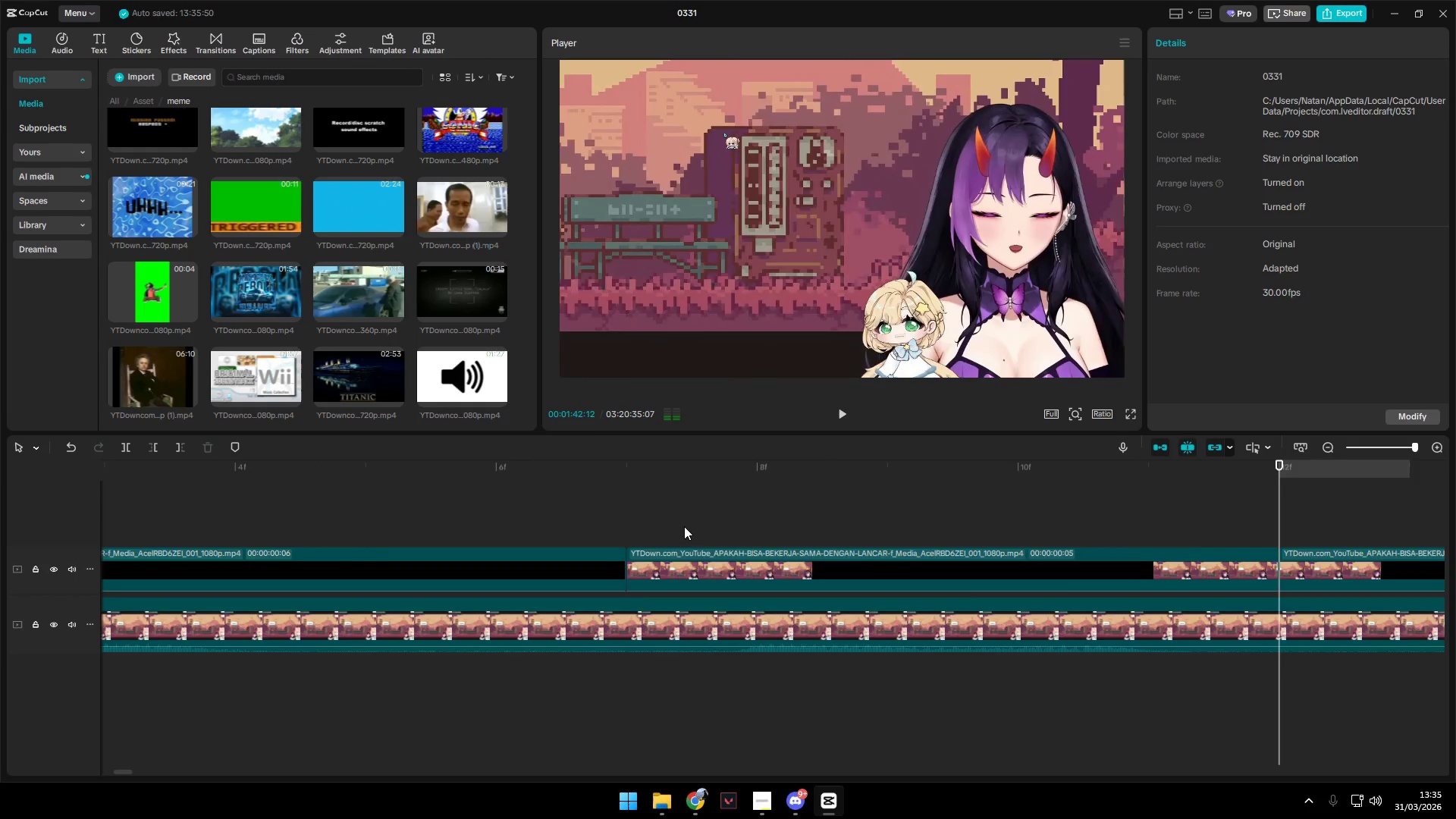 
hold_key(key=ControlLeft, duration=1.5)
hold_key(key=ControlLeft, duration=1.0)
scroll: coordinate [1012, 599], scroll_direction: down, amount: 36.0
 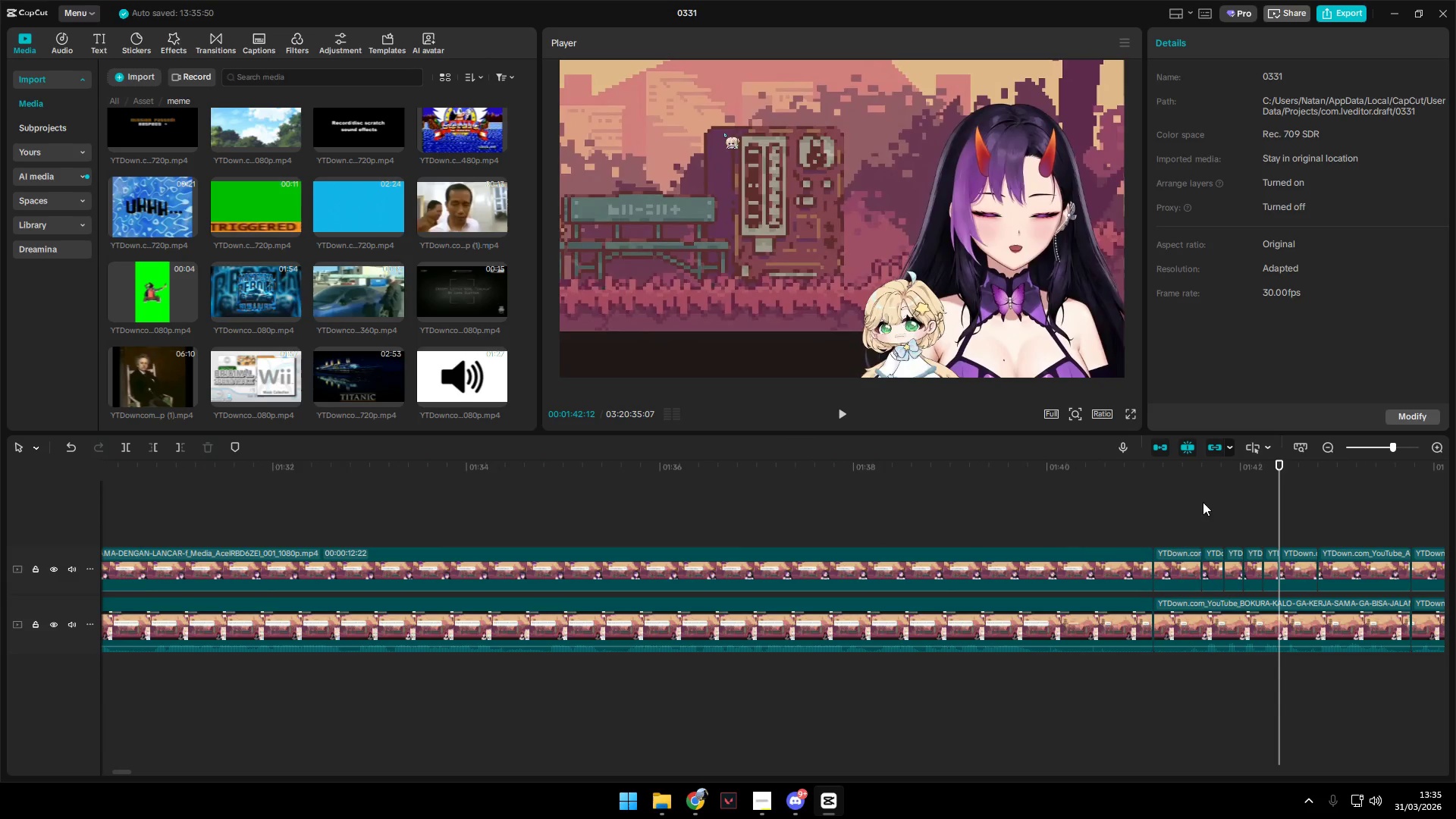 
left_click_drag(start_coordinate=[1155, 489], to_coordinate=[1148, 490])
 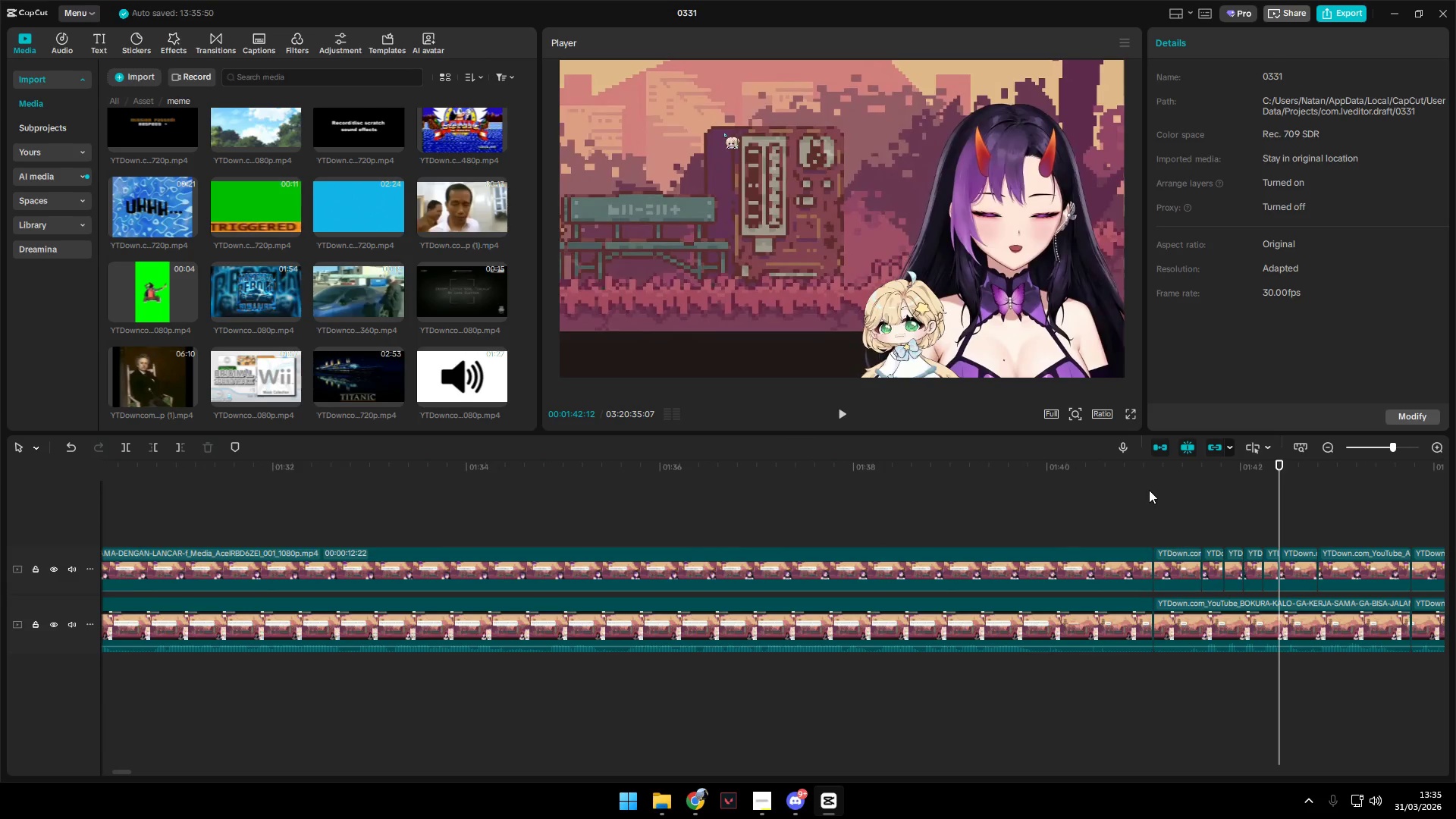 
double_click([1132, 498])
 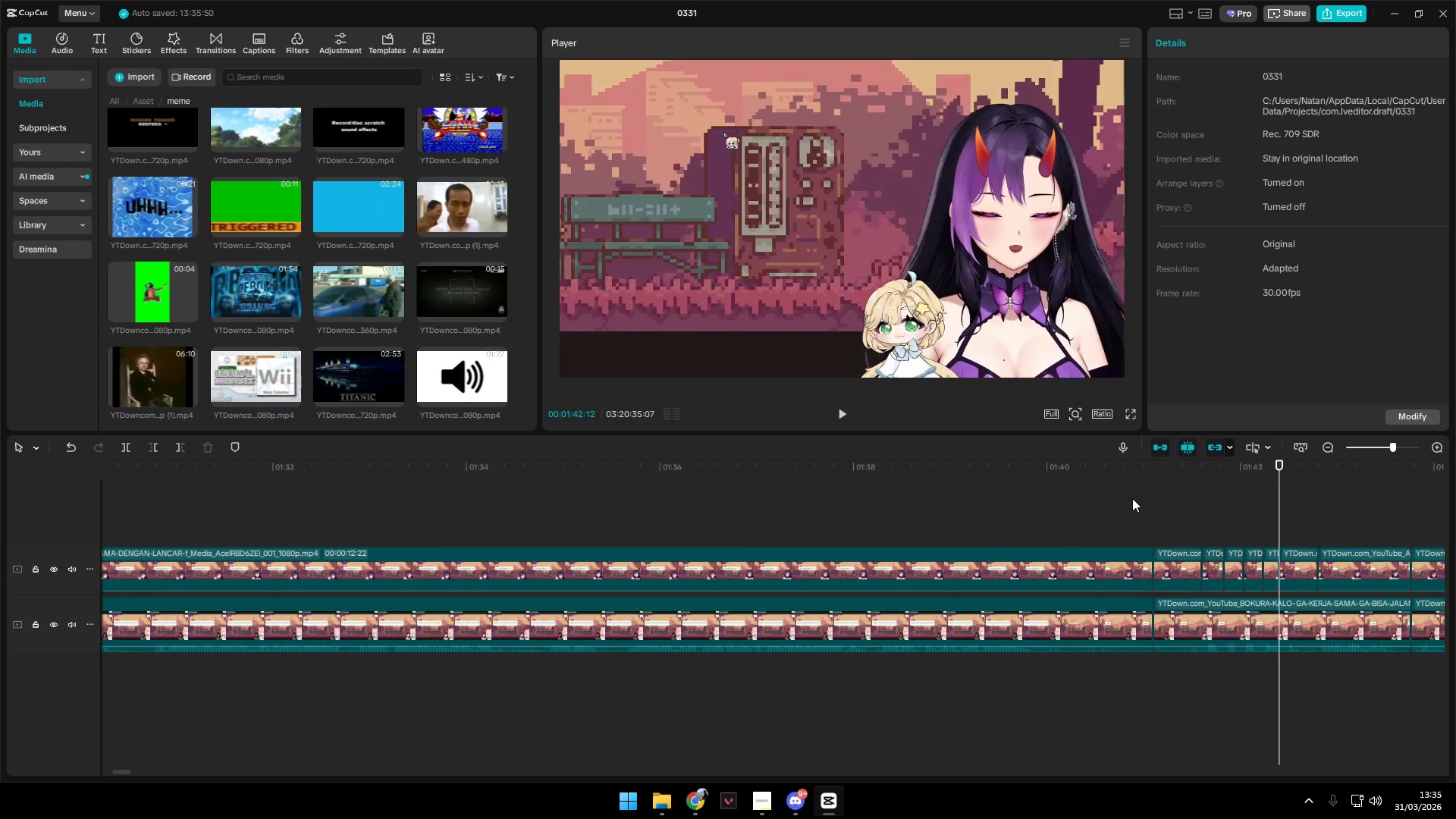 
key(Space)
 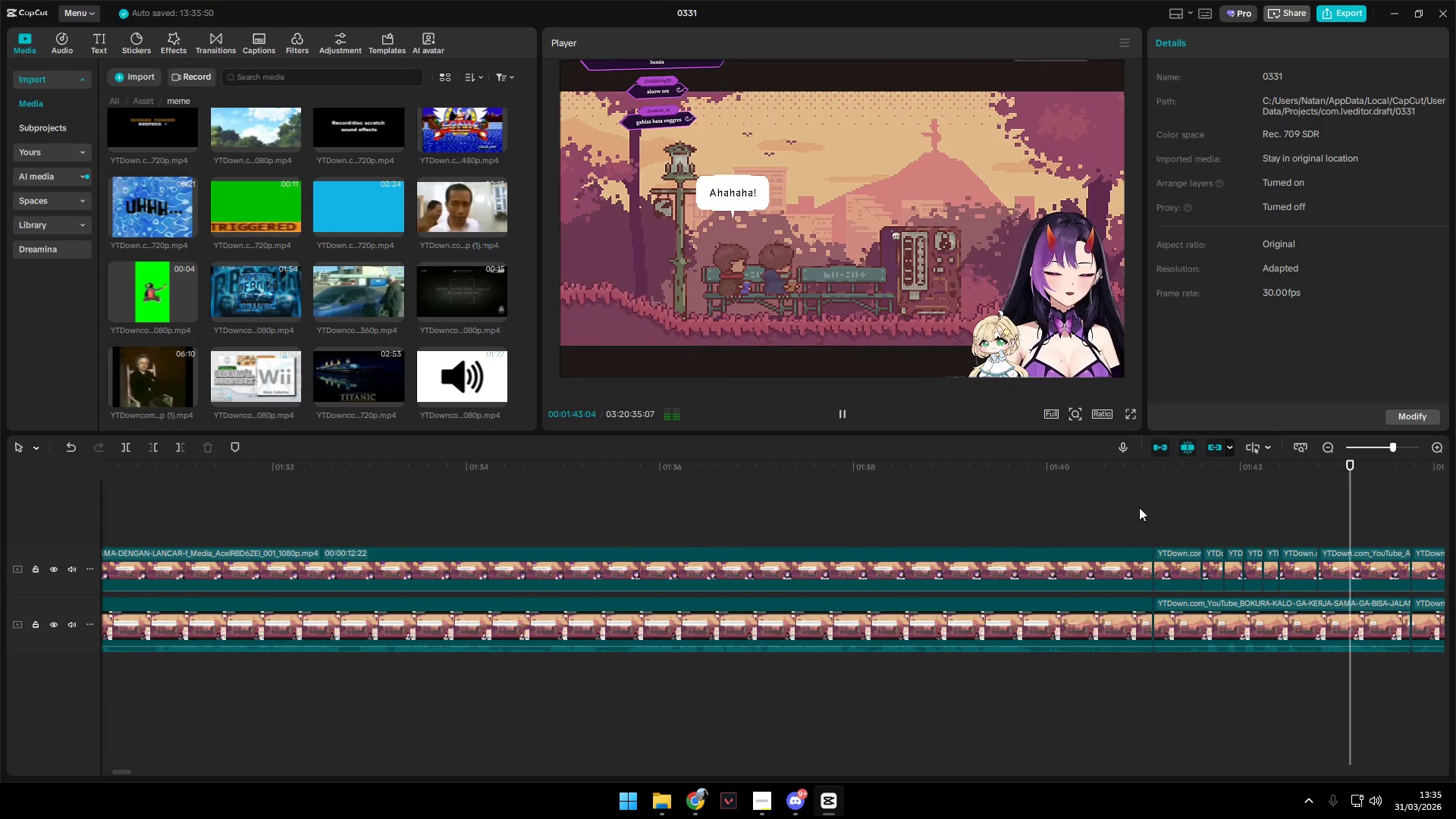 
key(Space)
 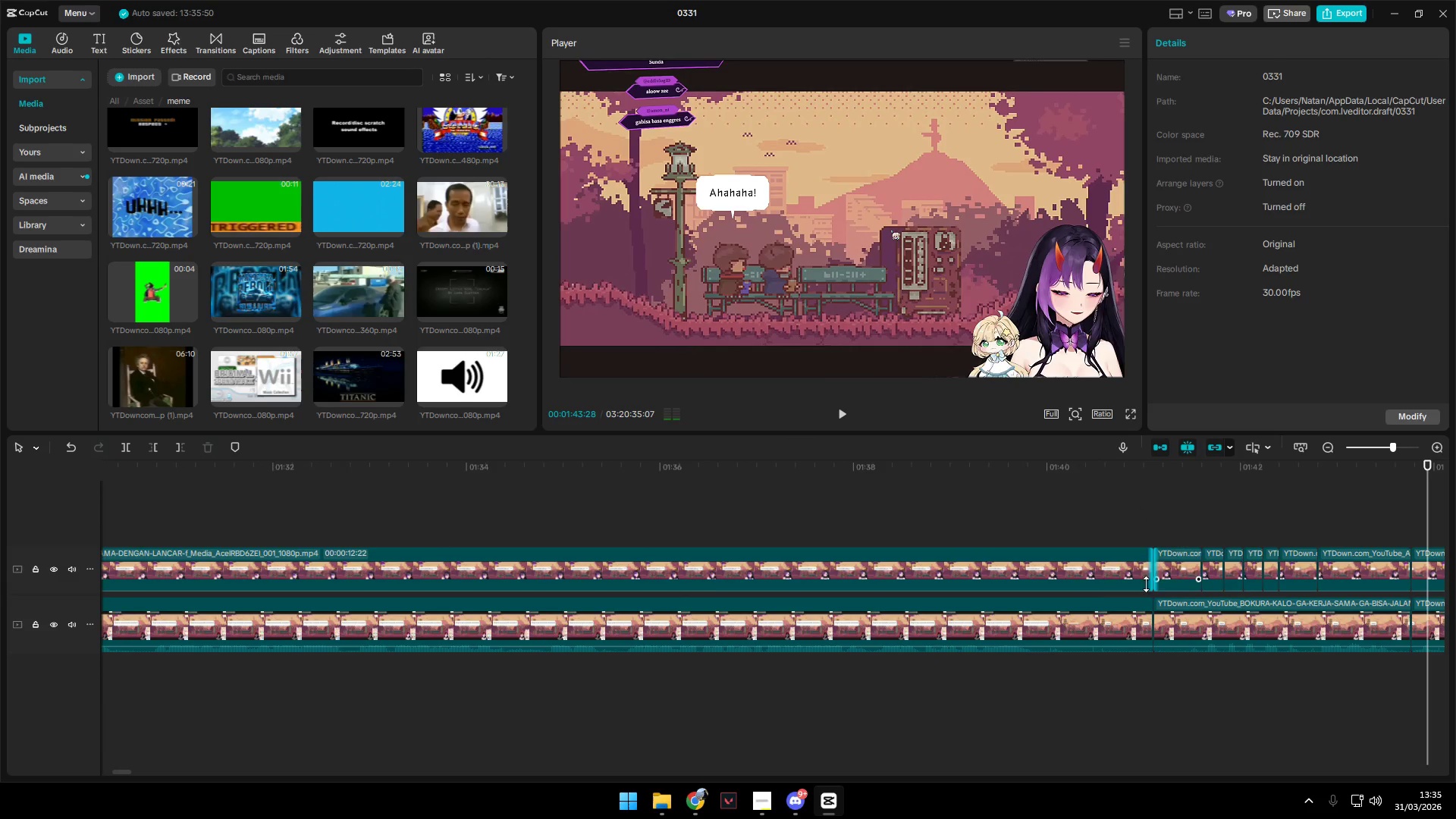 
key(Control+Space)
 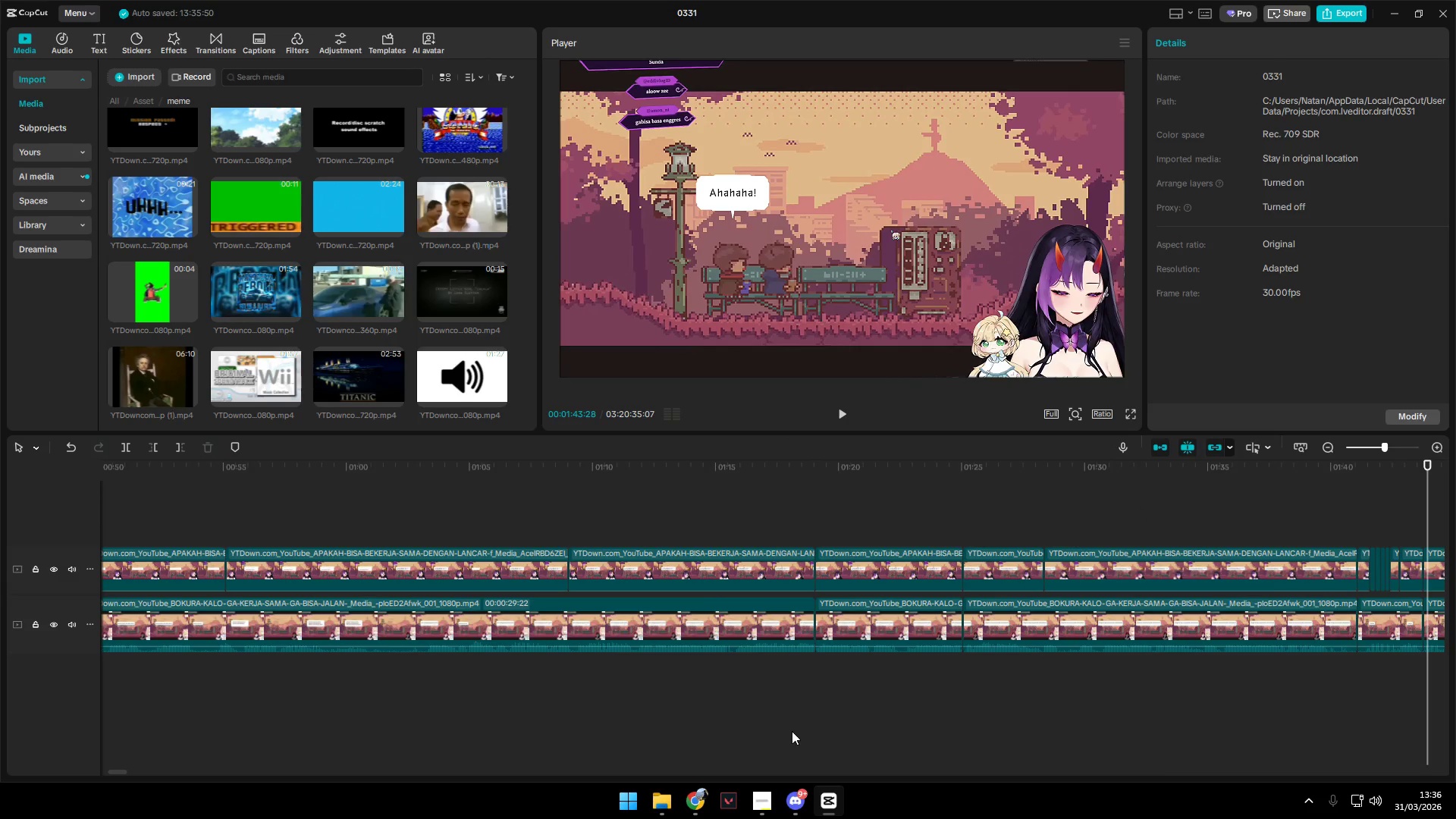 
scroll: coordinate [1082, 618], scroll_direction: down, amount: 14.0
 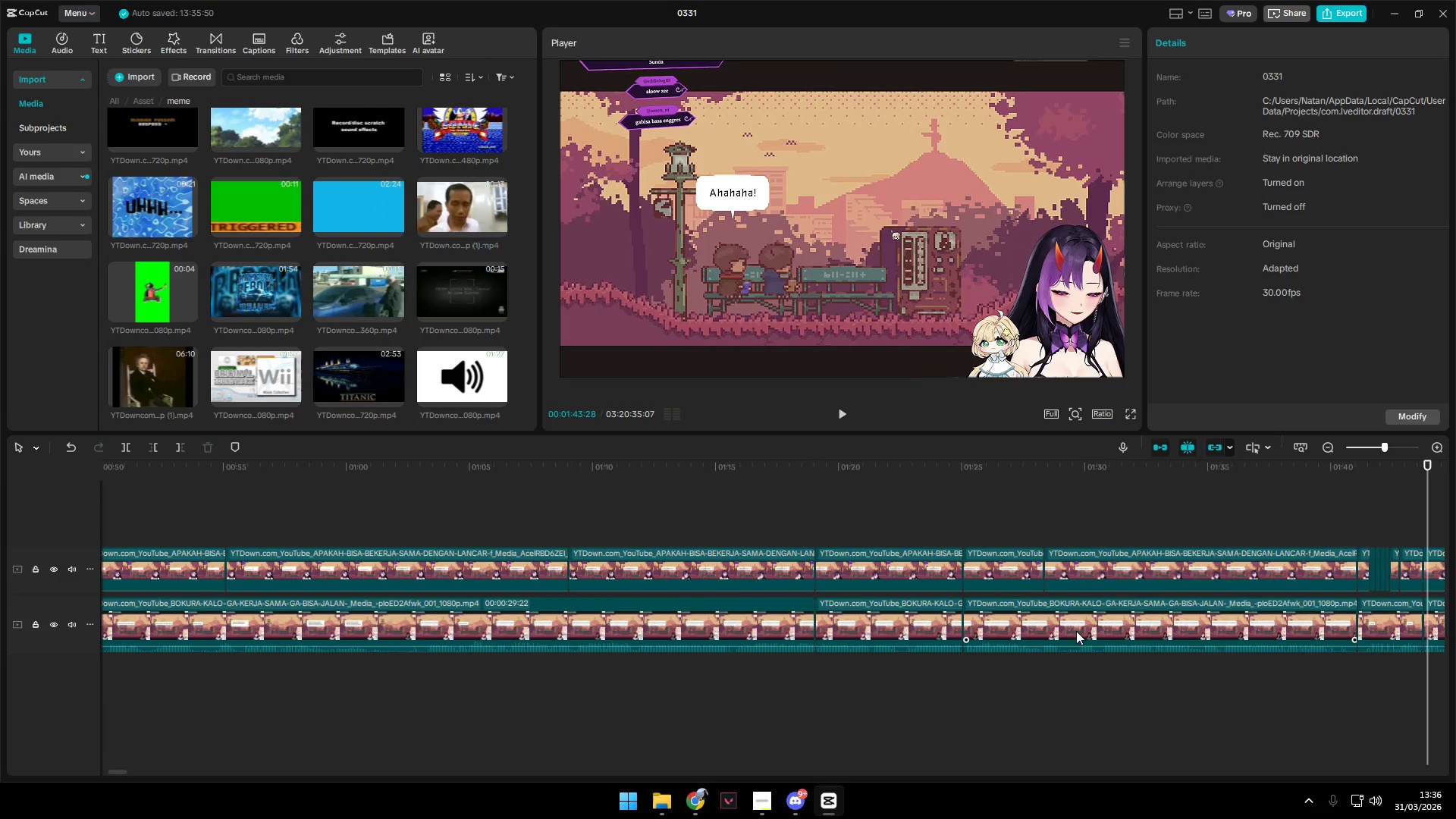 
key(Space)
 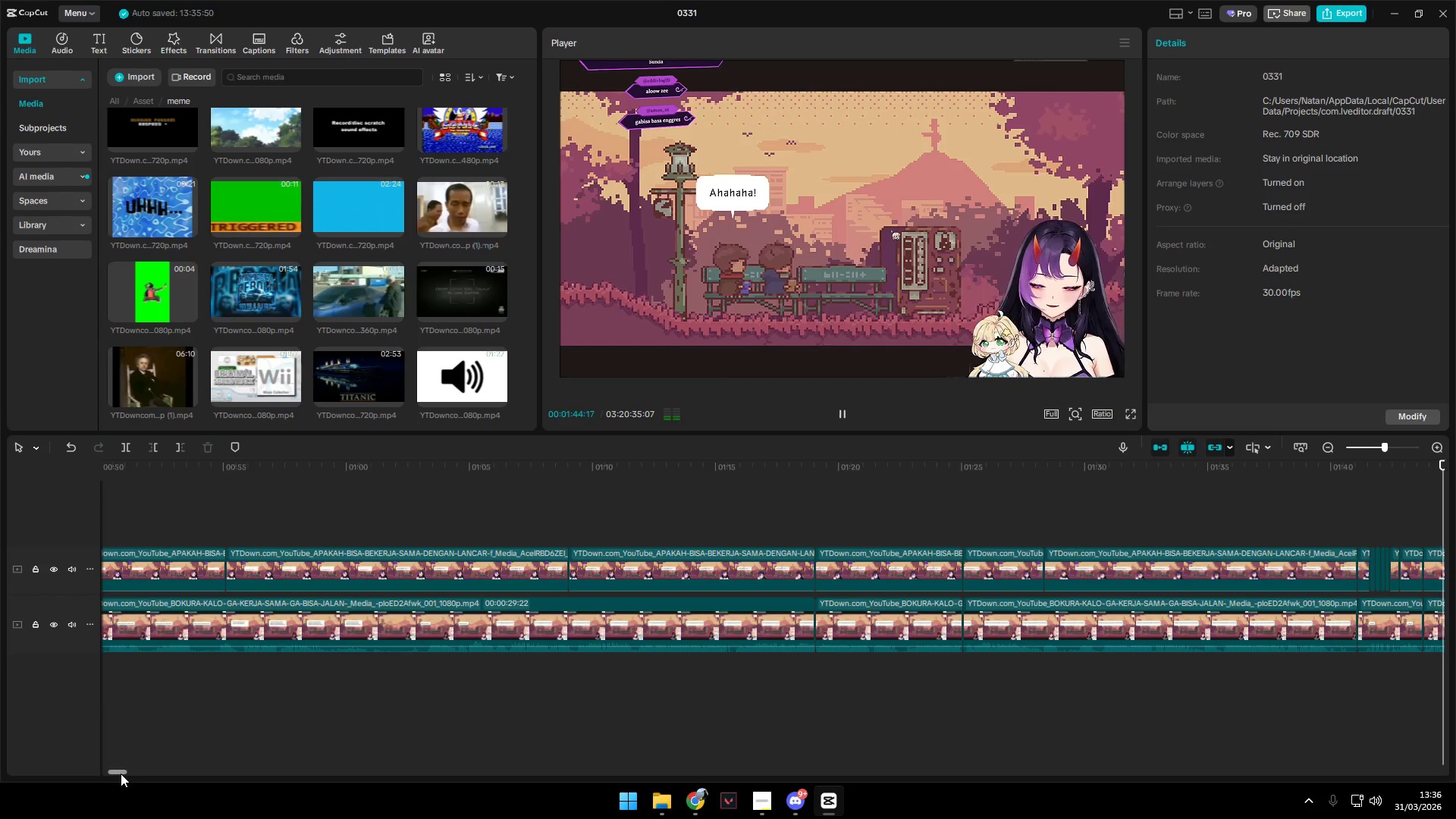 
left_click_drag(start_coordinate=[120, 772], to_coordinate=[129, 772])
 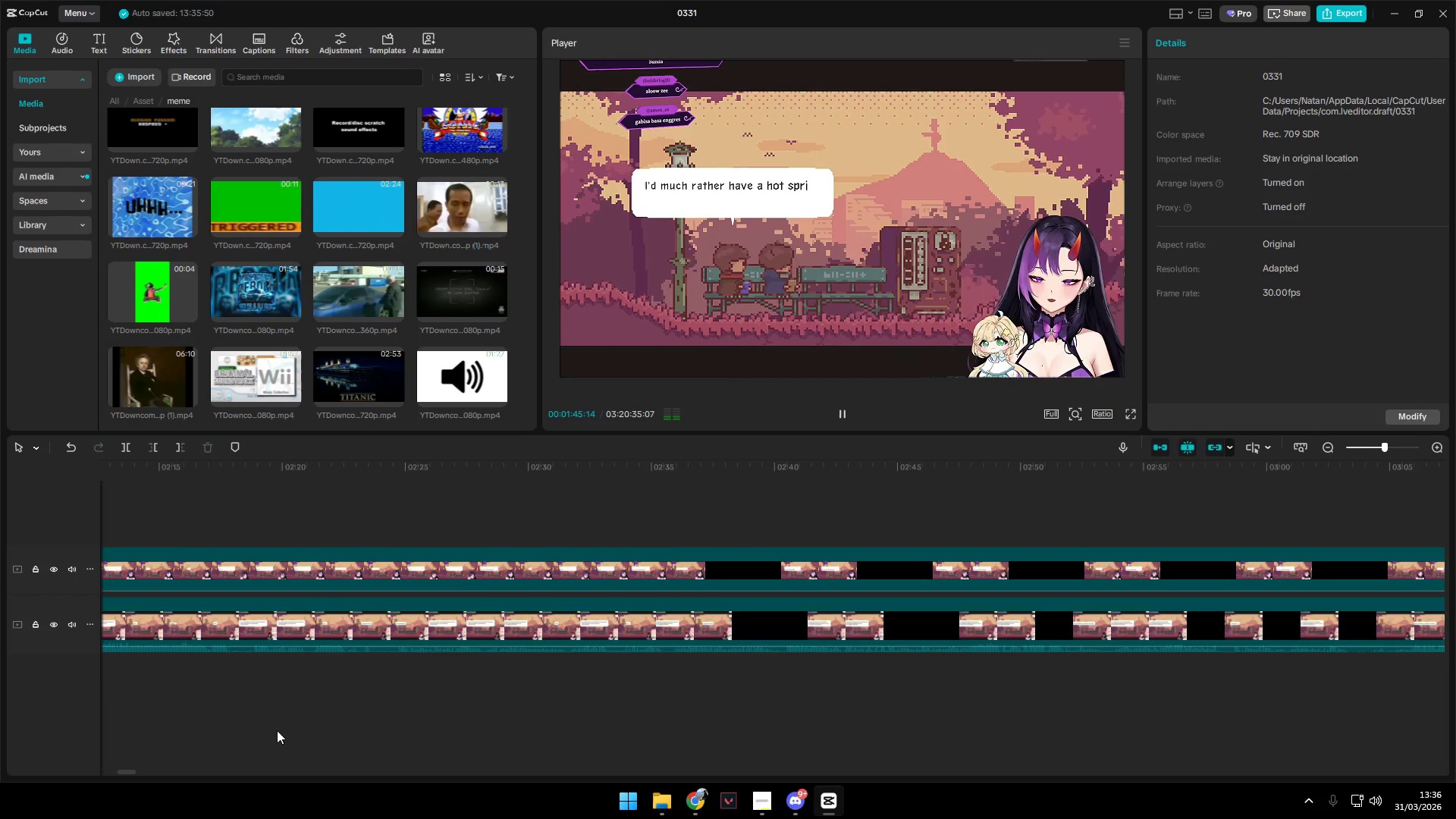 
hold_key(key=ControlLeft, duration=1.5)
hold_key(key=ControlLeft, duration=1.2)
scroll: coordinate [338, 687], scroll_direction: down, amount: 26.0
 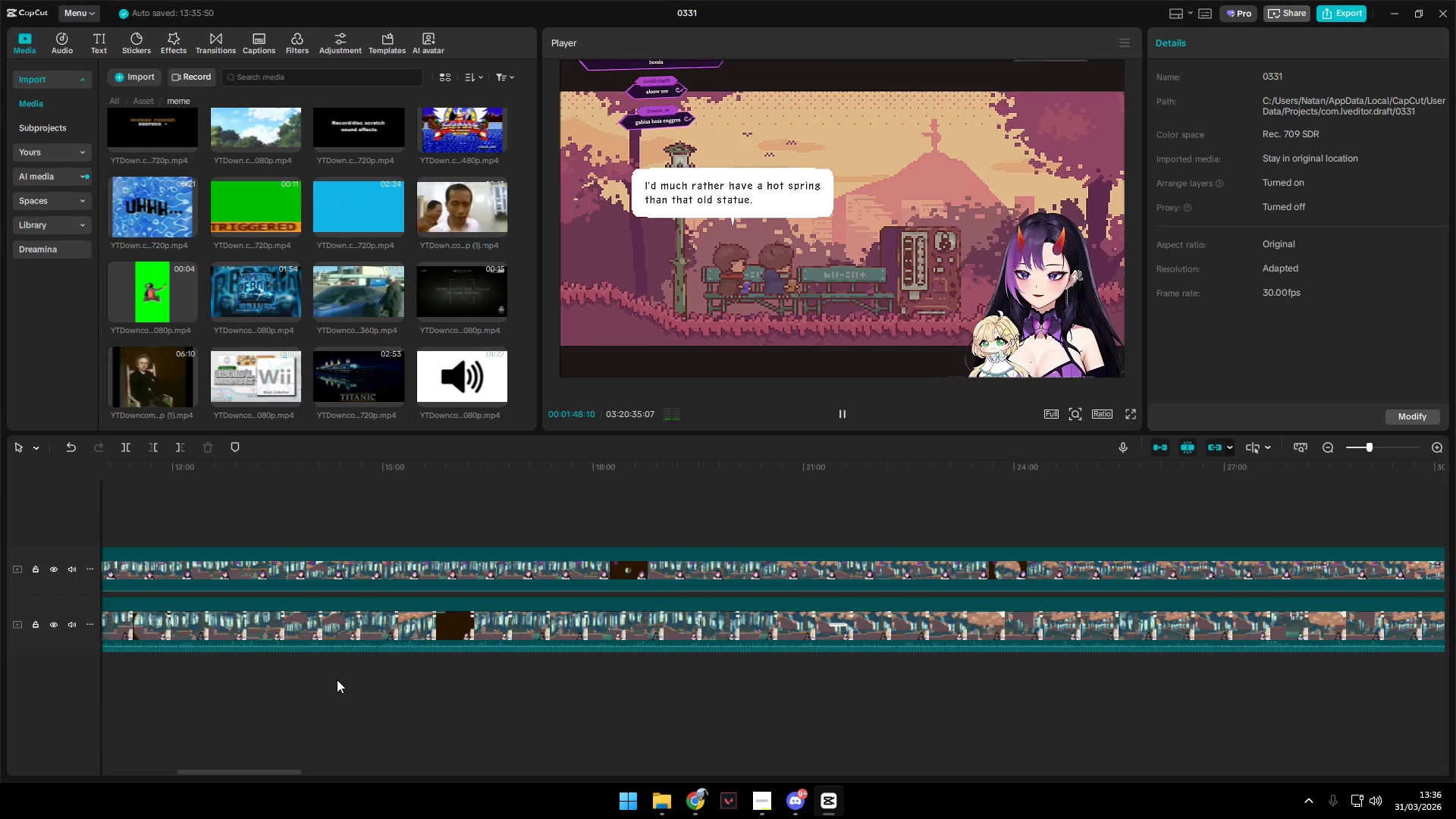 
hold_key(key=ShiftLeft, duration=0.84)
 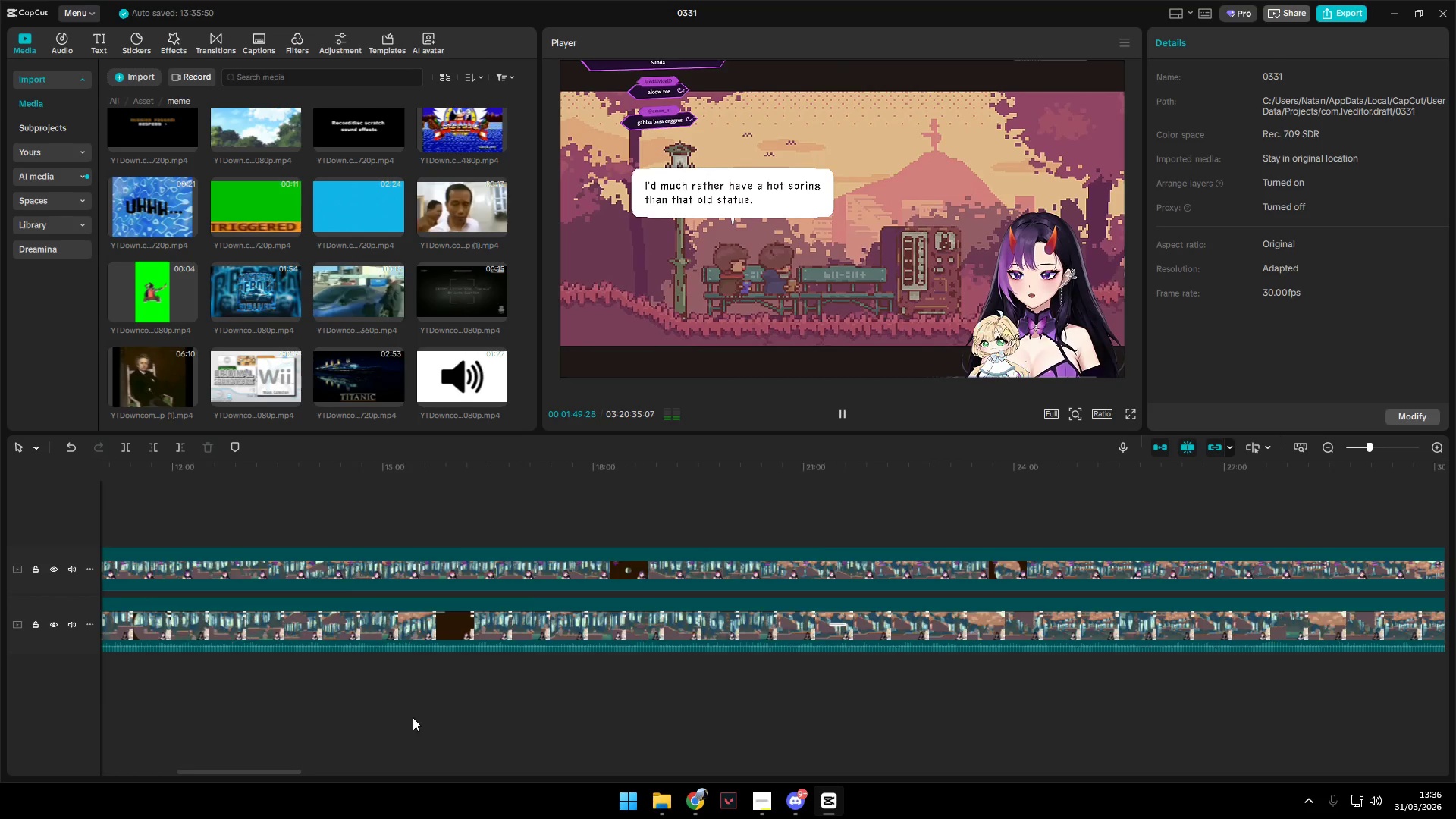 
hold_key(key=AltLeft, duration=2.42)
 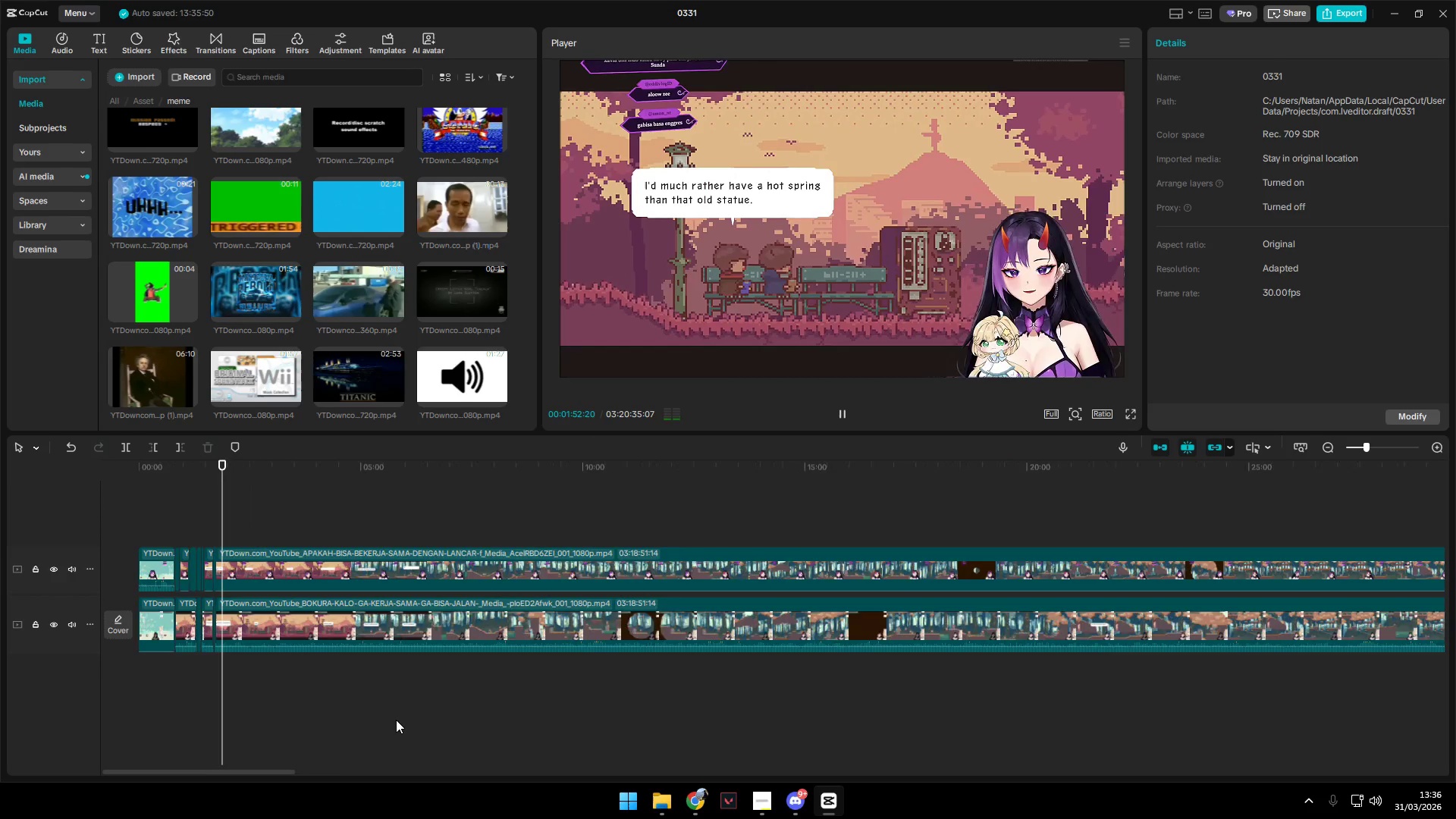 
key(Alt+Meta+MetaLeft)
 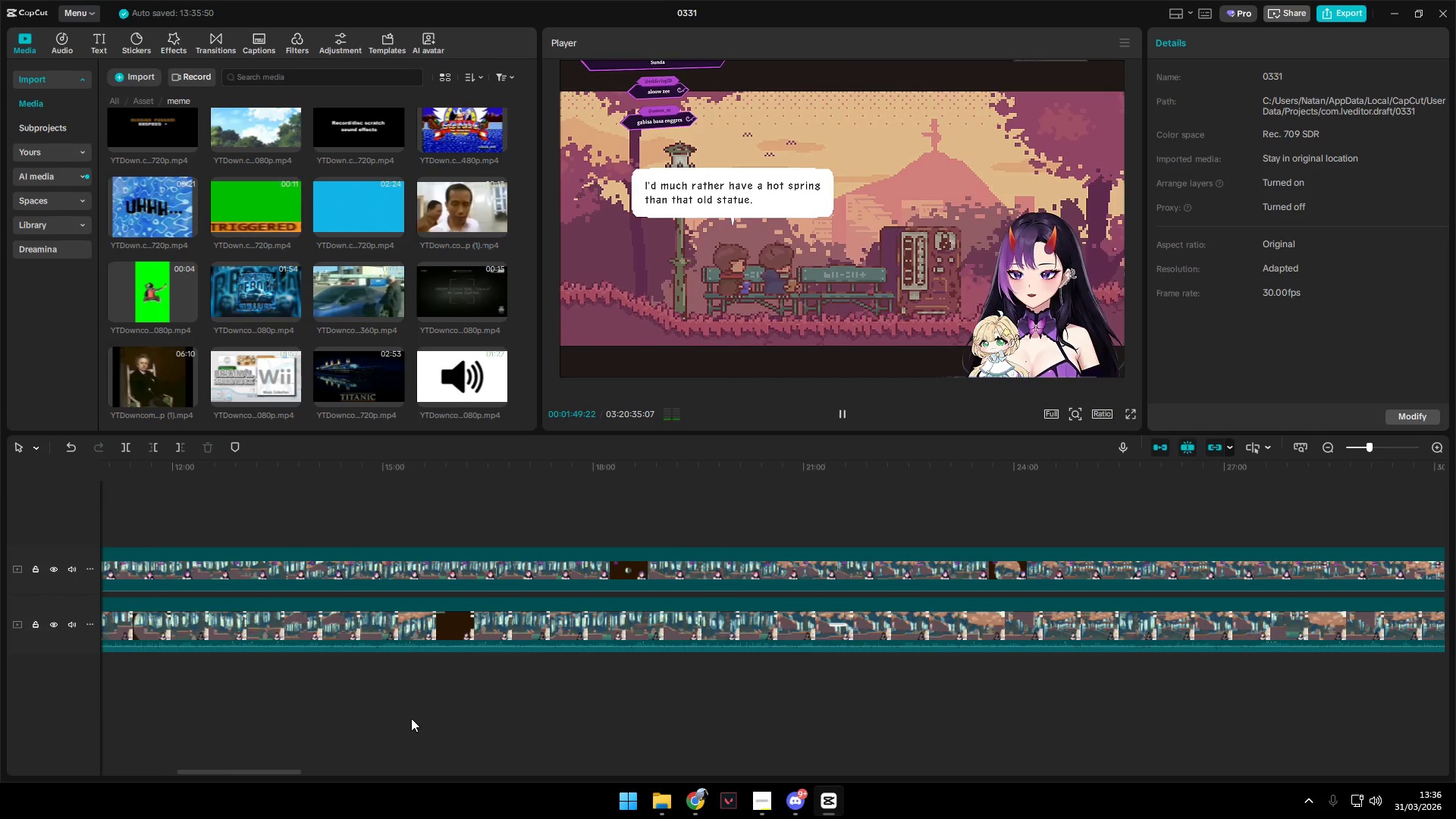 
scroll: coordinate [399, 707], scroll_direction: down, amount: 16.0
 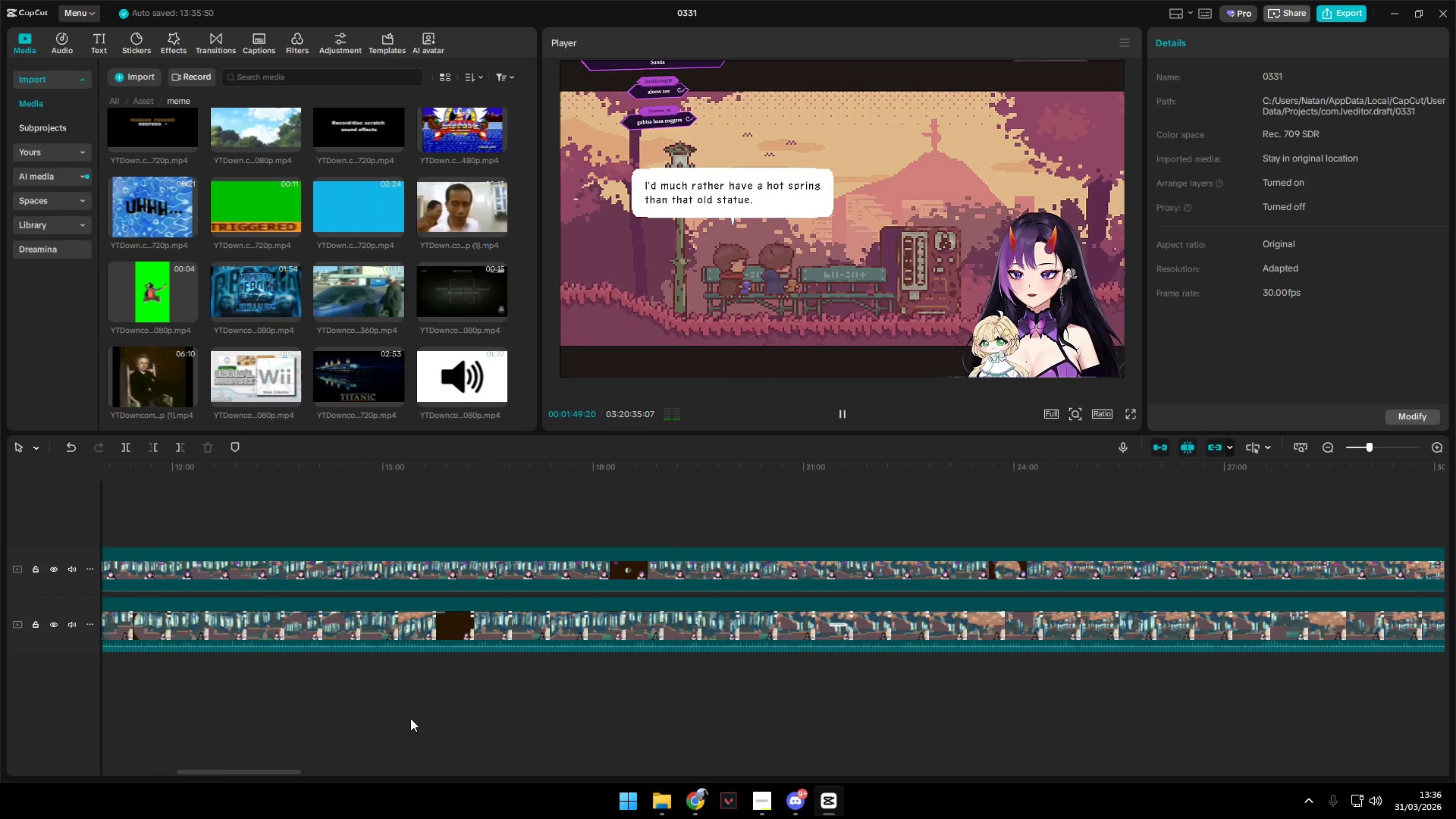 
hold_key(key=ControlLeft, duration=1.5)
 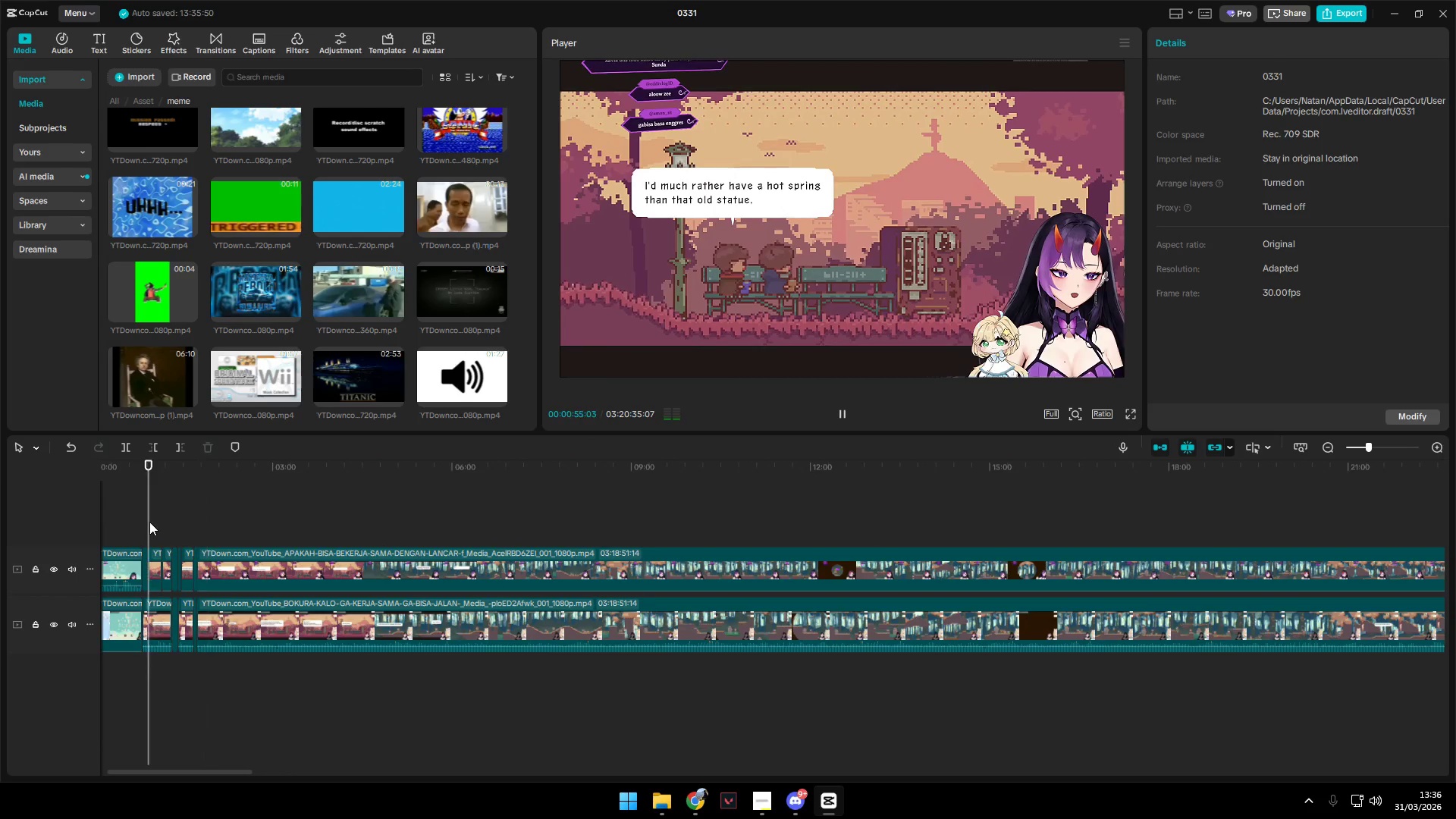 
hold_key(key=ControlLeft, duration=1.7)
 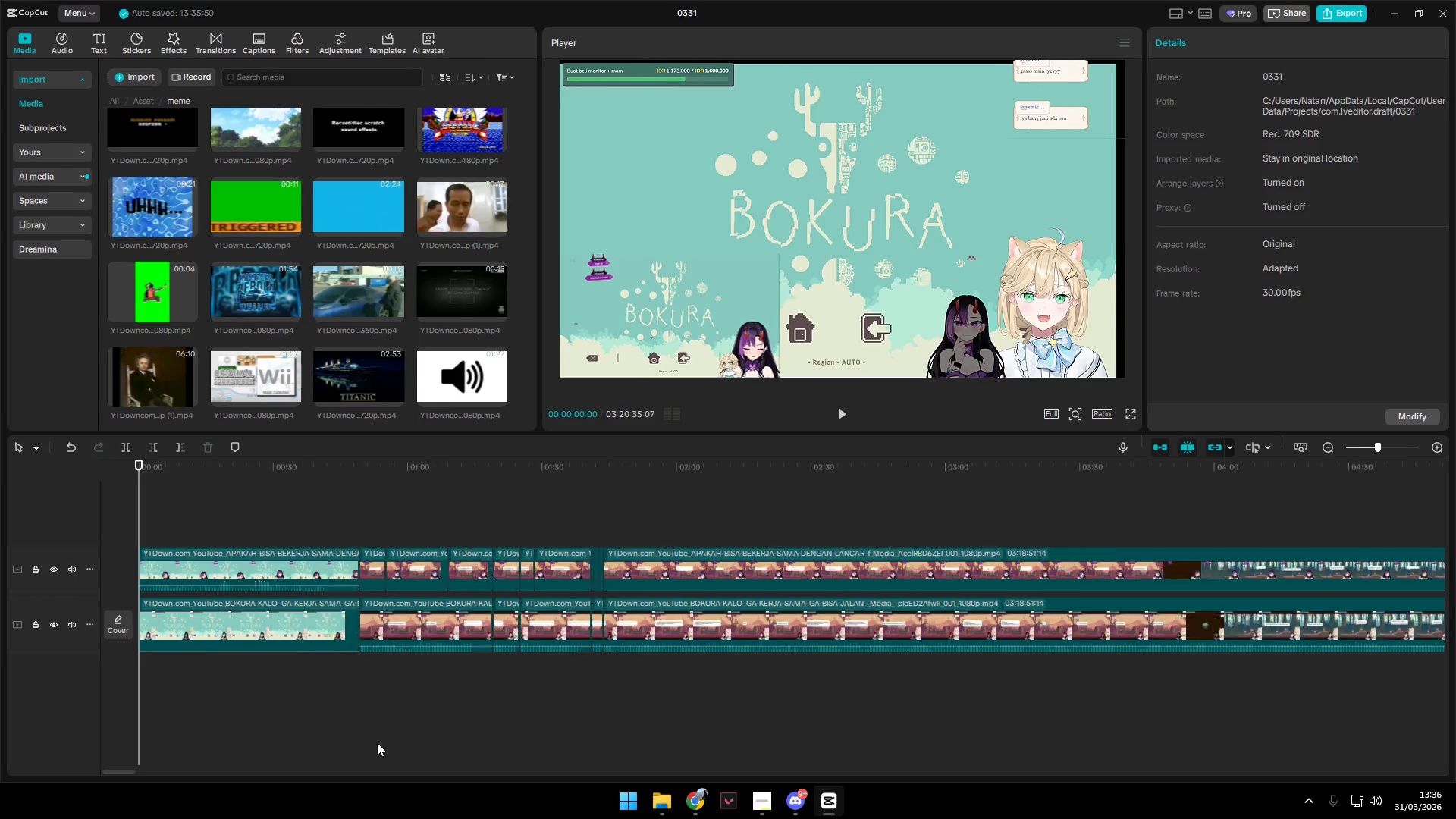 
scroll: coordinate [396, 720], scroll_direction: up, amount: 14.0
 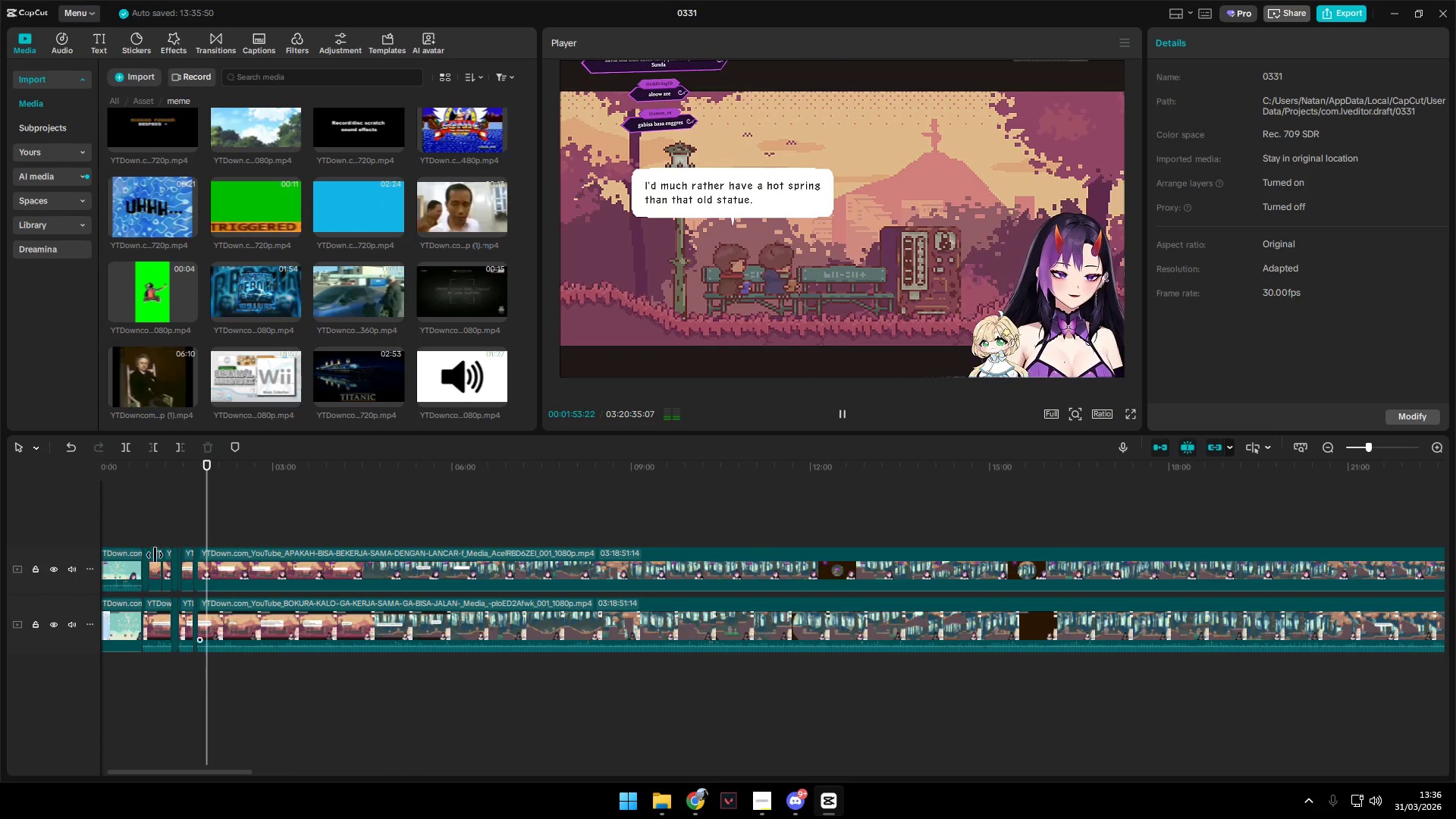 
left_click([149, 522])
 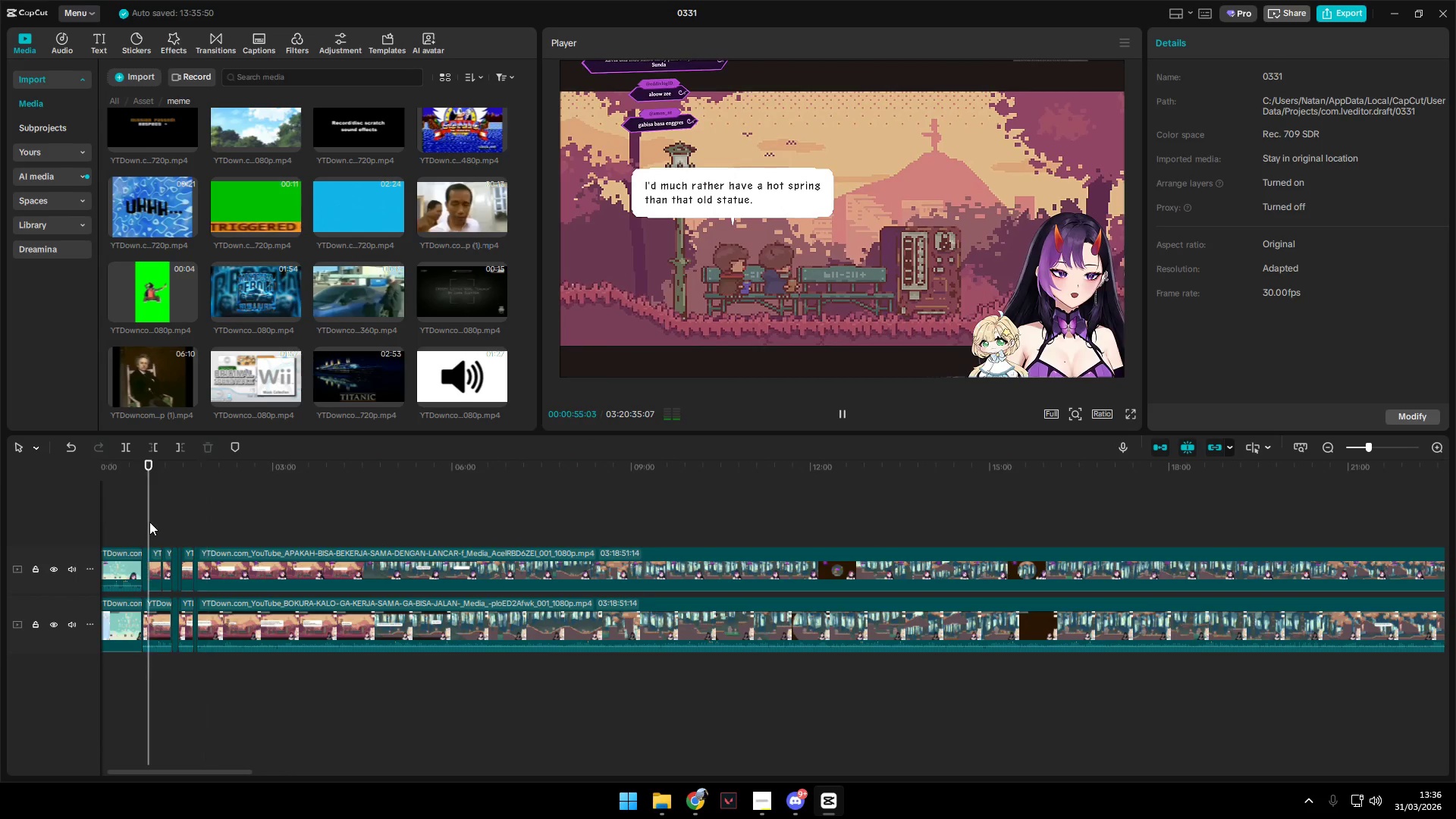 
left_click_drag(start_coordinate=[149, 522], to_coordinate=[0, 522])
 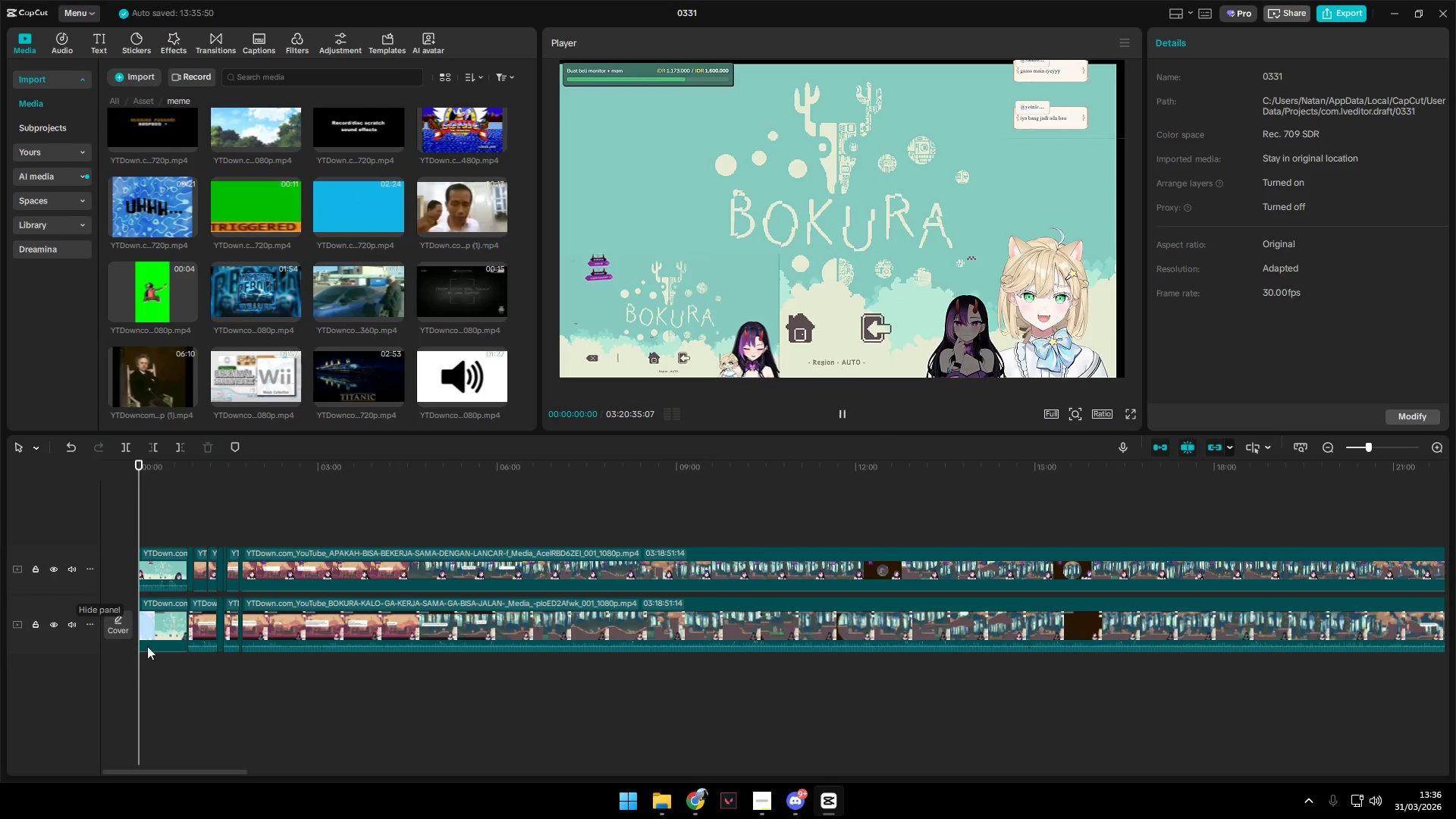 
hold_key(key=ControlLeft, duration=0.72)
 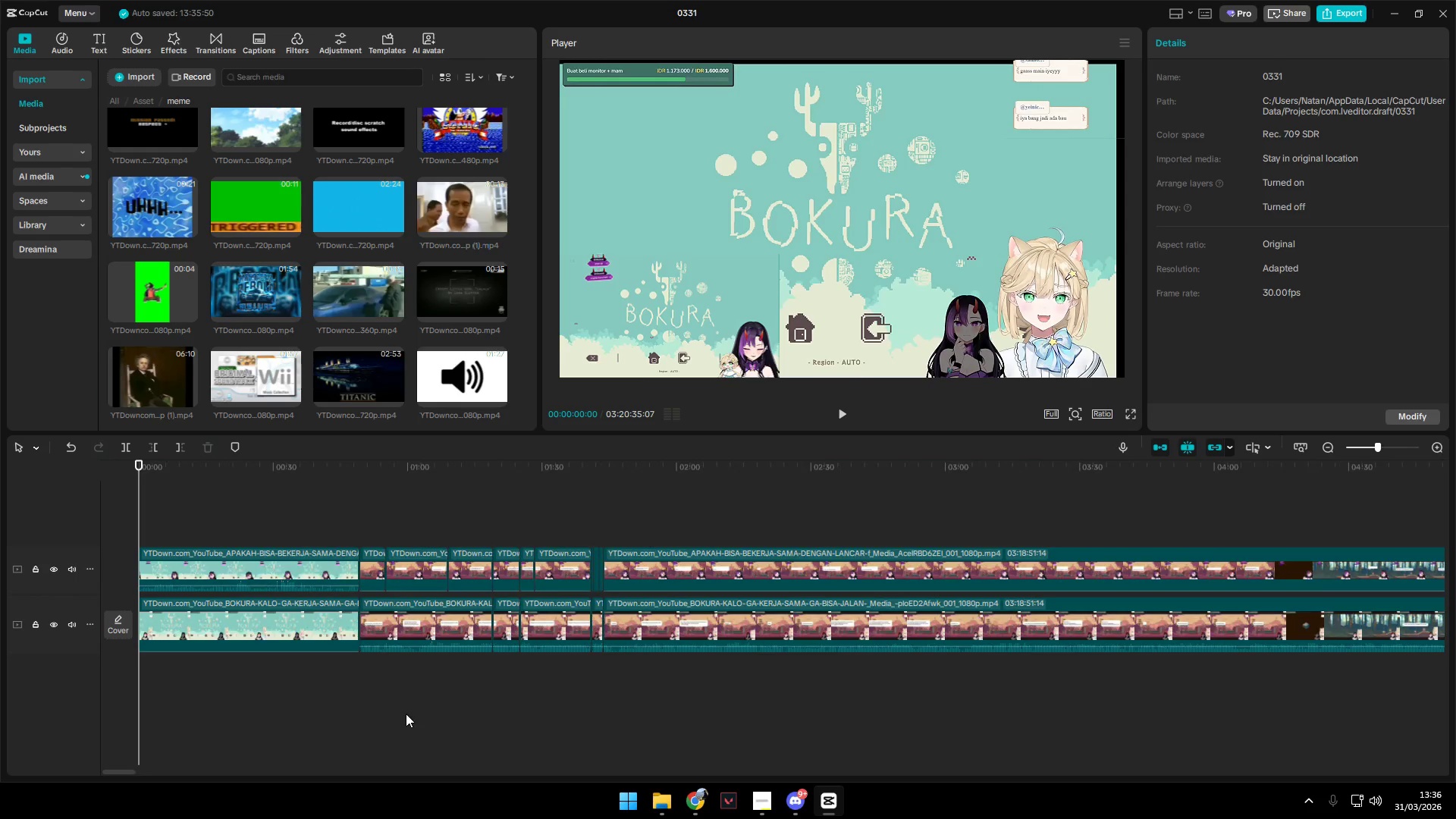 
key(Space)
 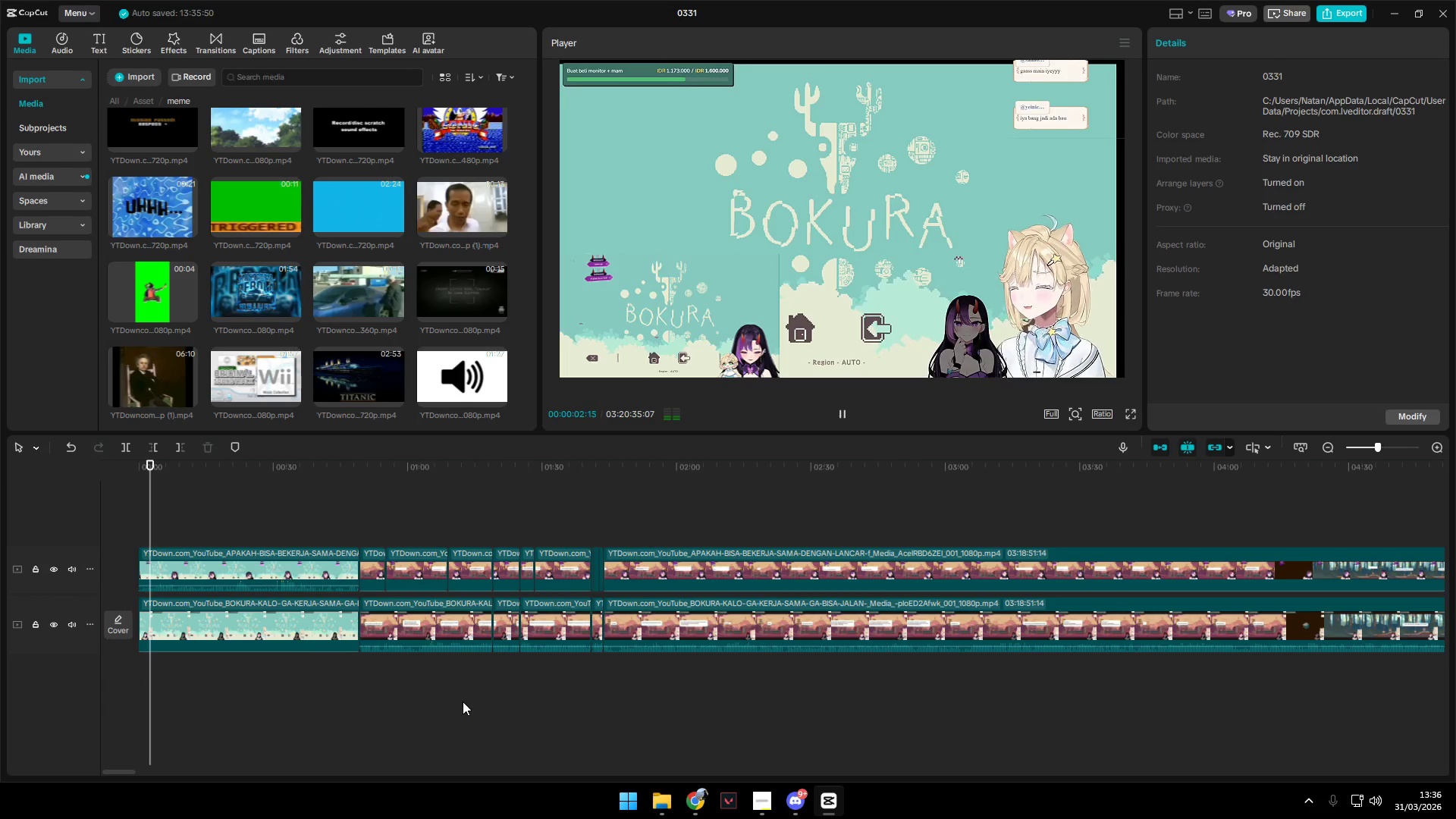 
scroll: coordinate [373, 742], scroll_direction: up, amount: 15.0
 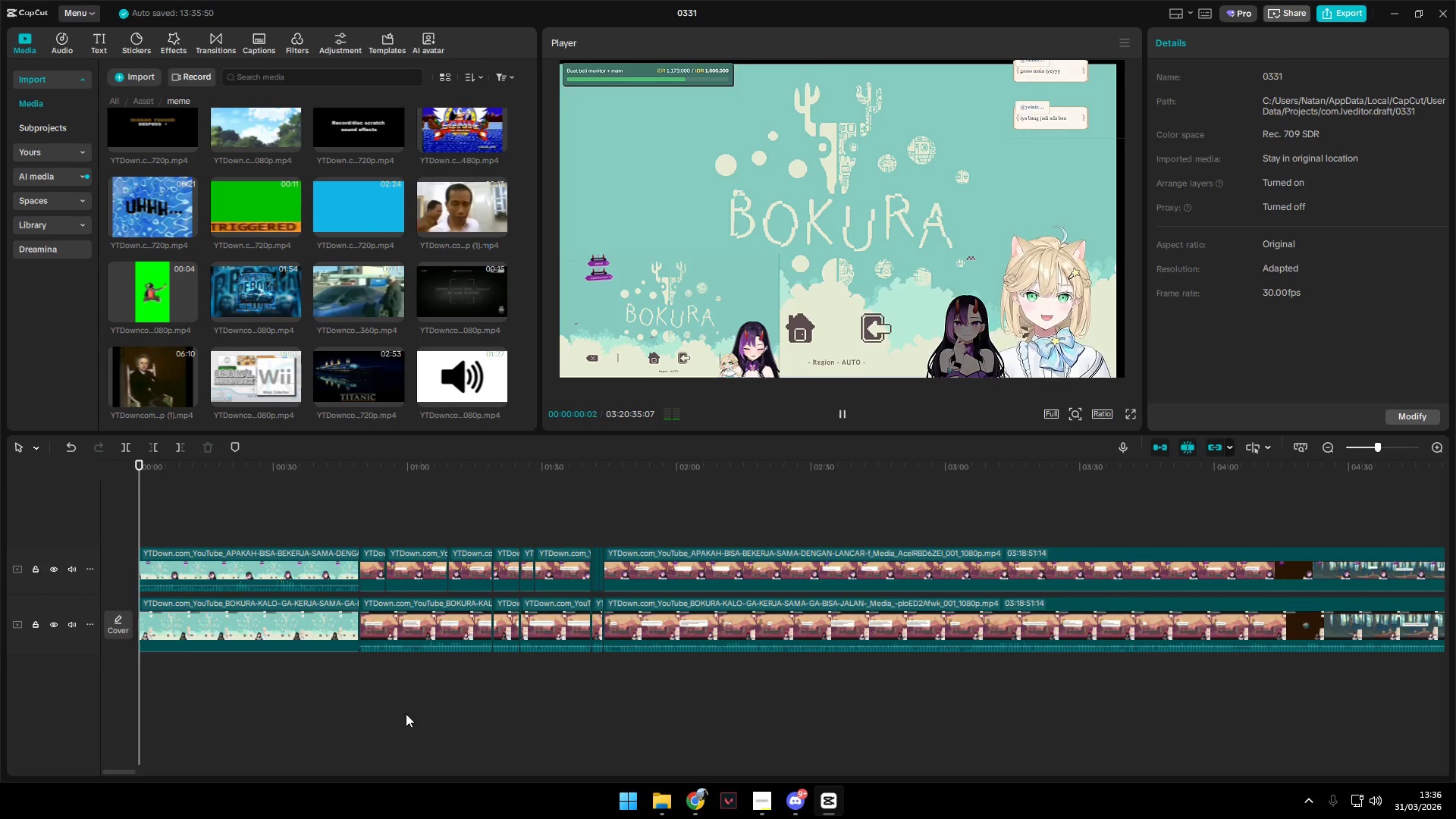 
key(Space)
 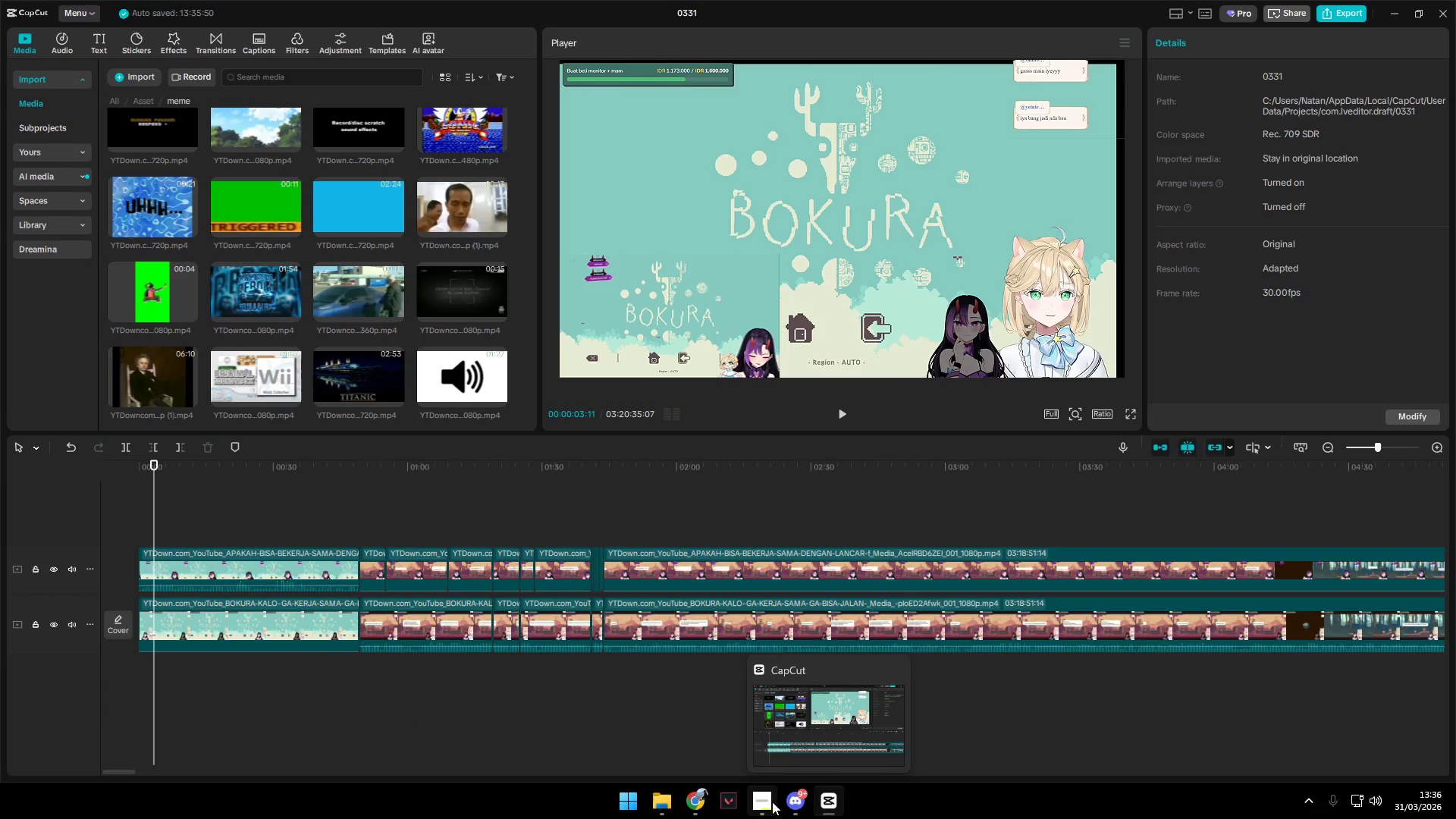 
left_click([764, 802])